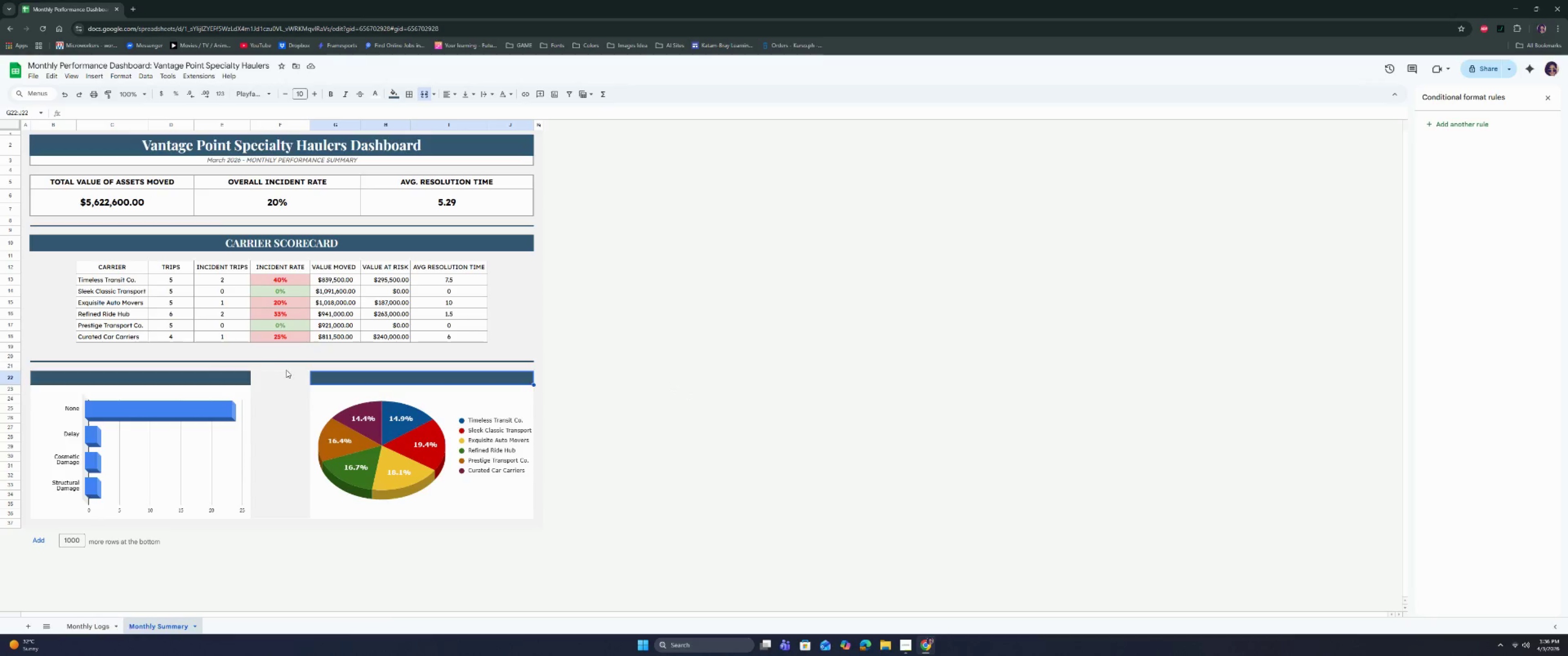 
left_click([286, 369])
 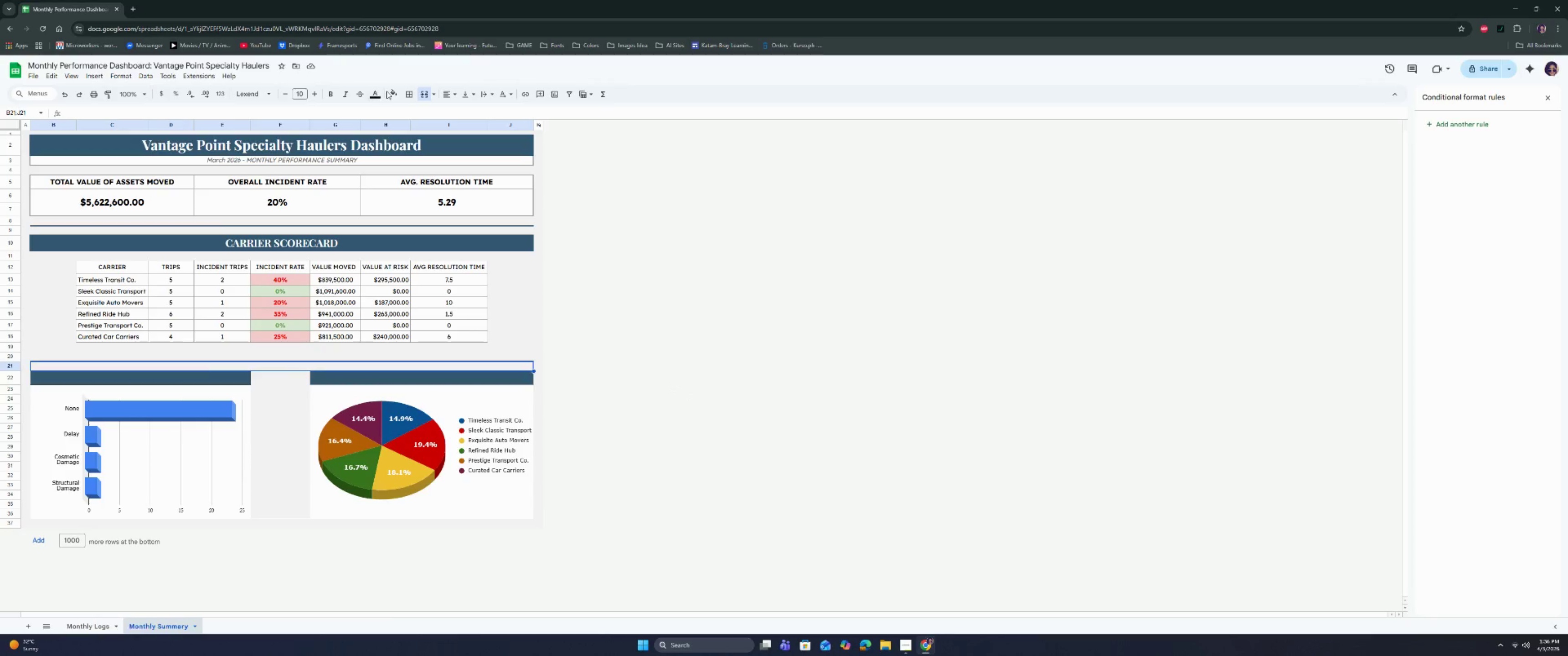 
left_click([405, 93])
 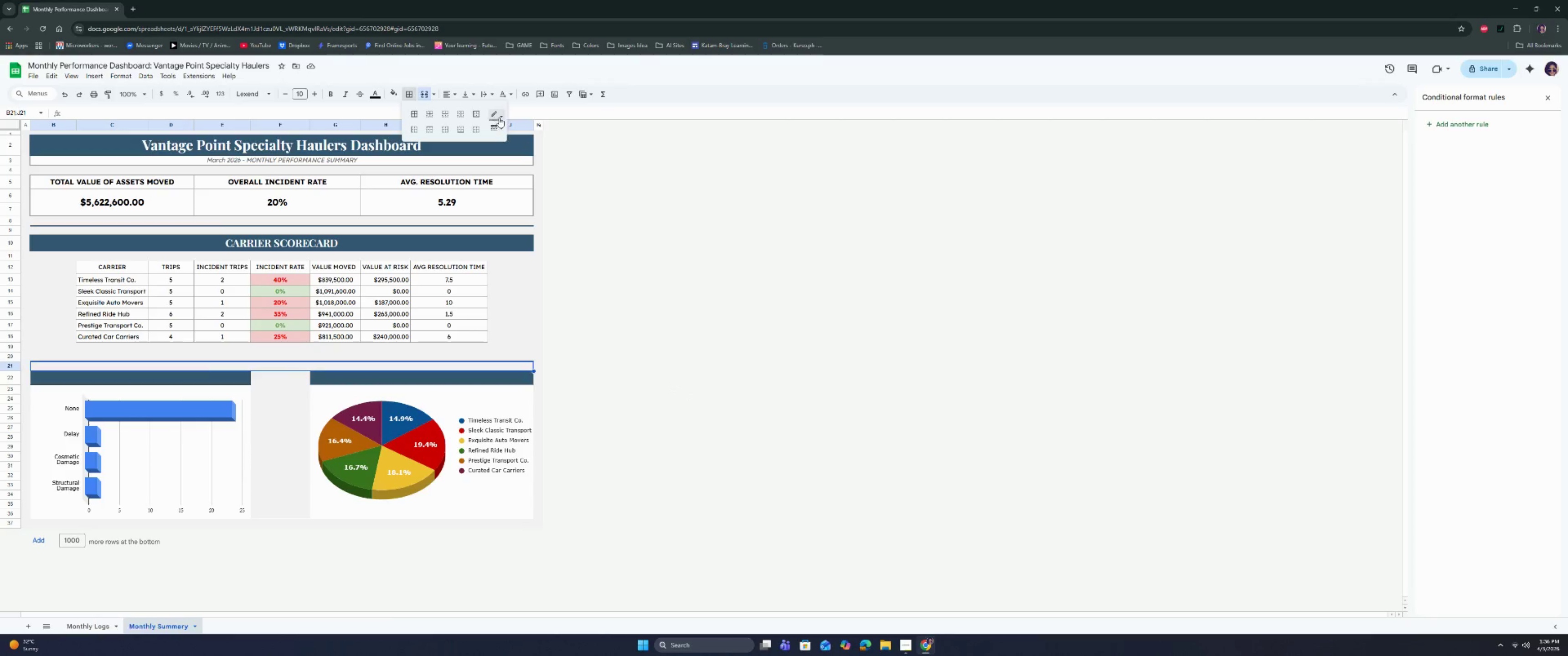 
left_click([499, 118])
 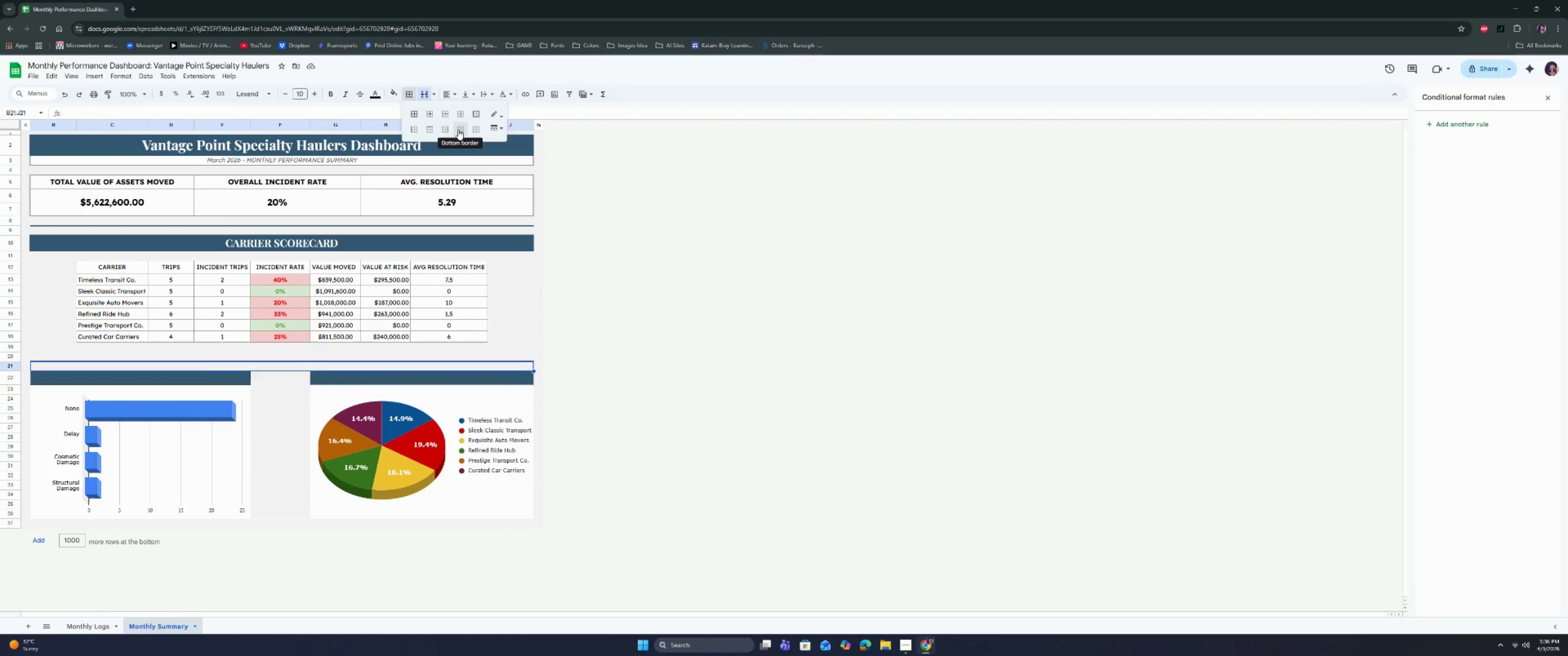 
left_click([458, 130])
 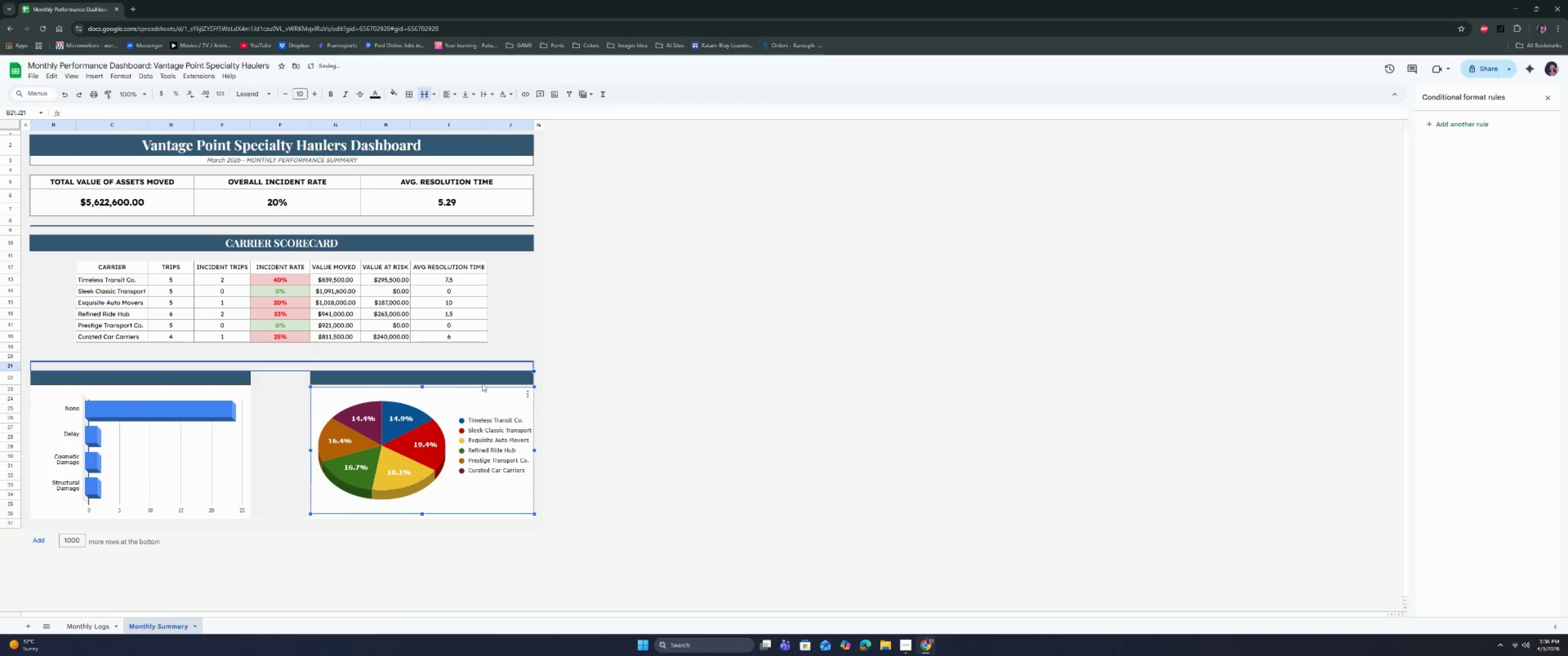 
left_click([290, 389])
 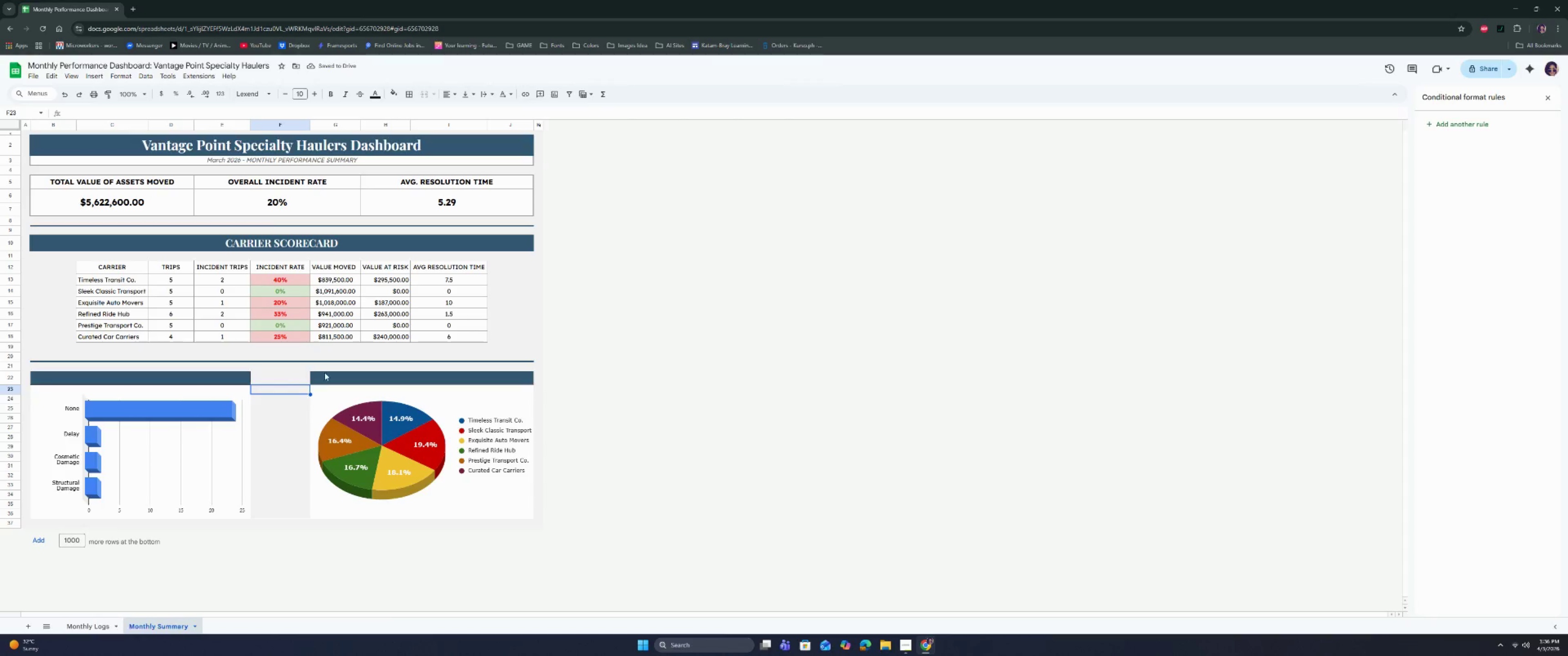 
left_click([325, 374])
 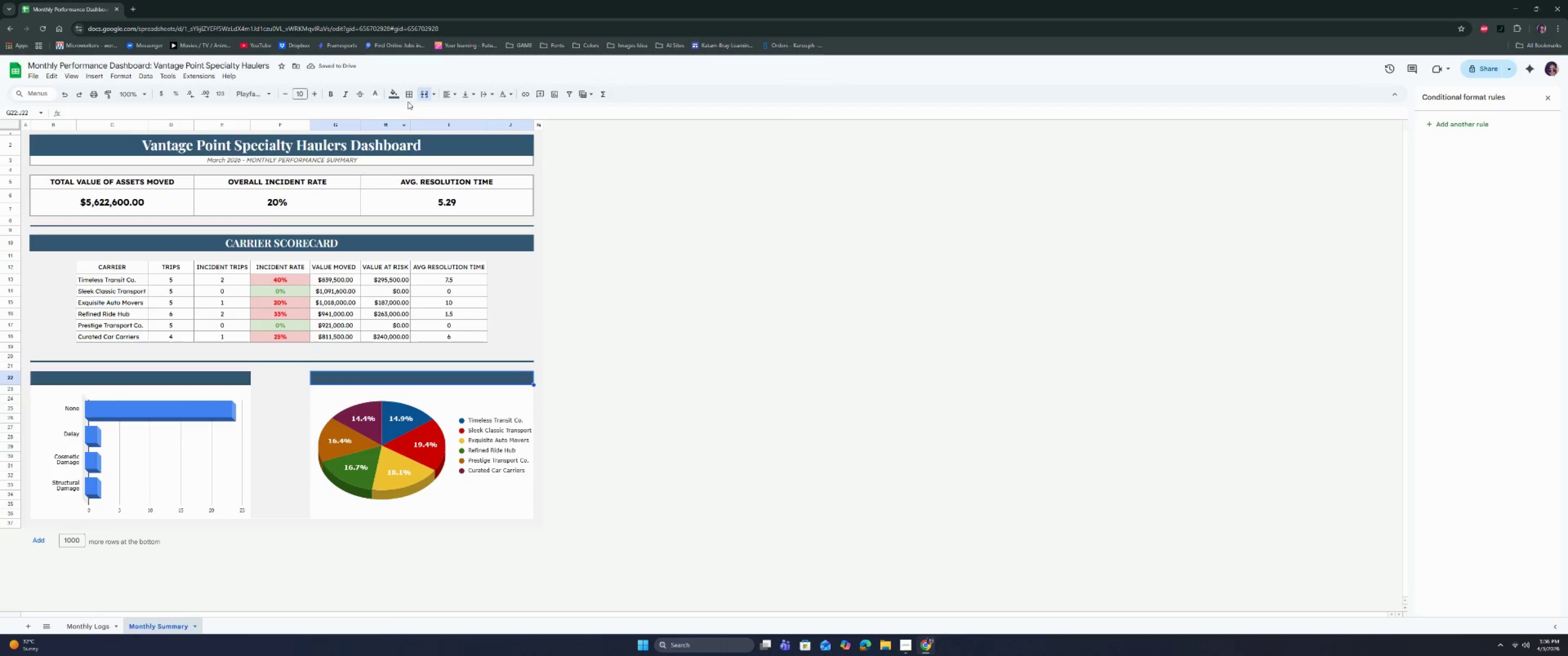 
left_click([408, 97])
 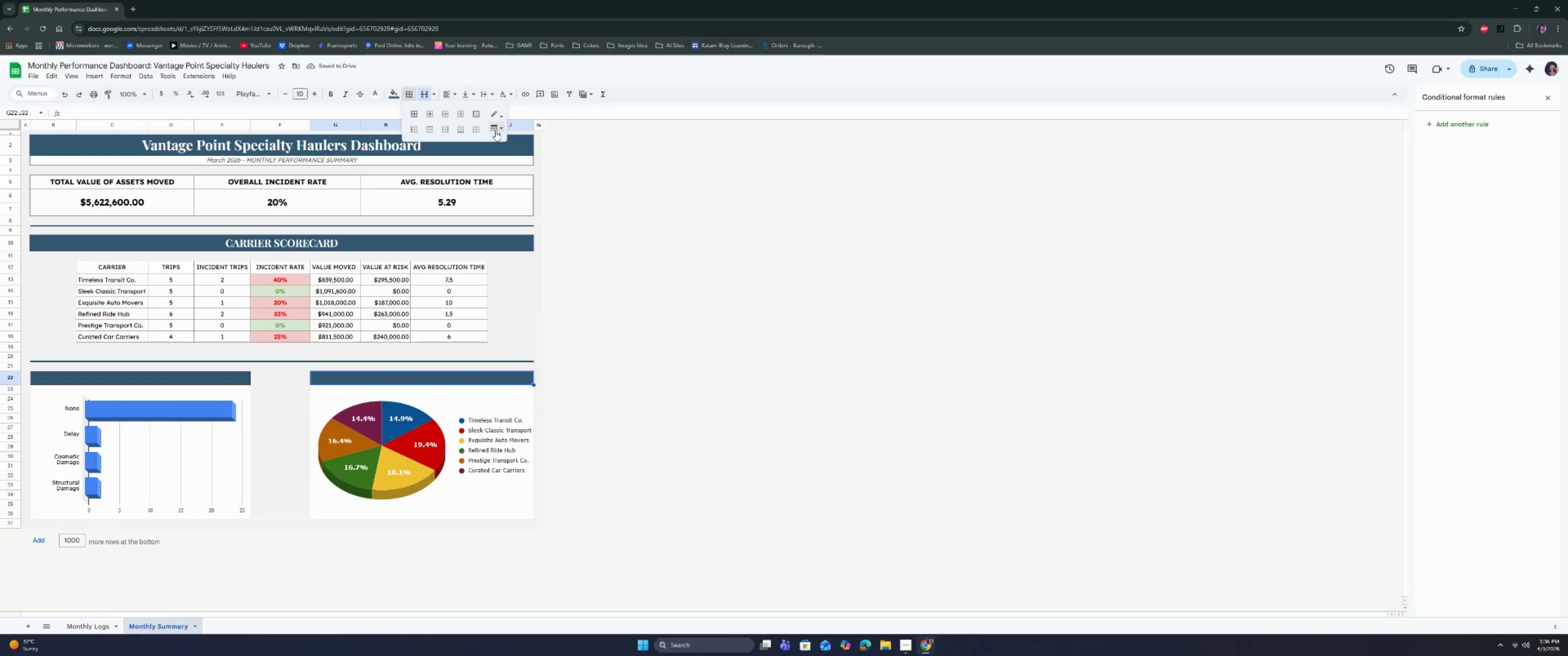 
left_click([496, 131])
 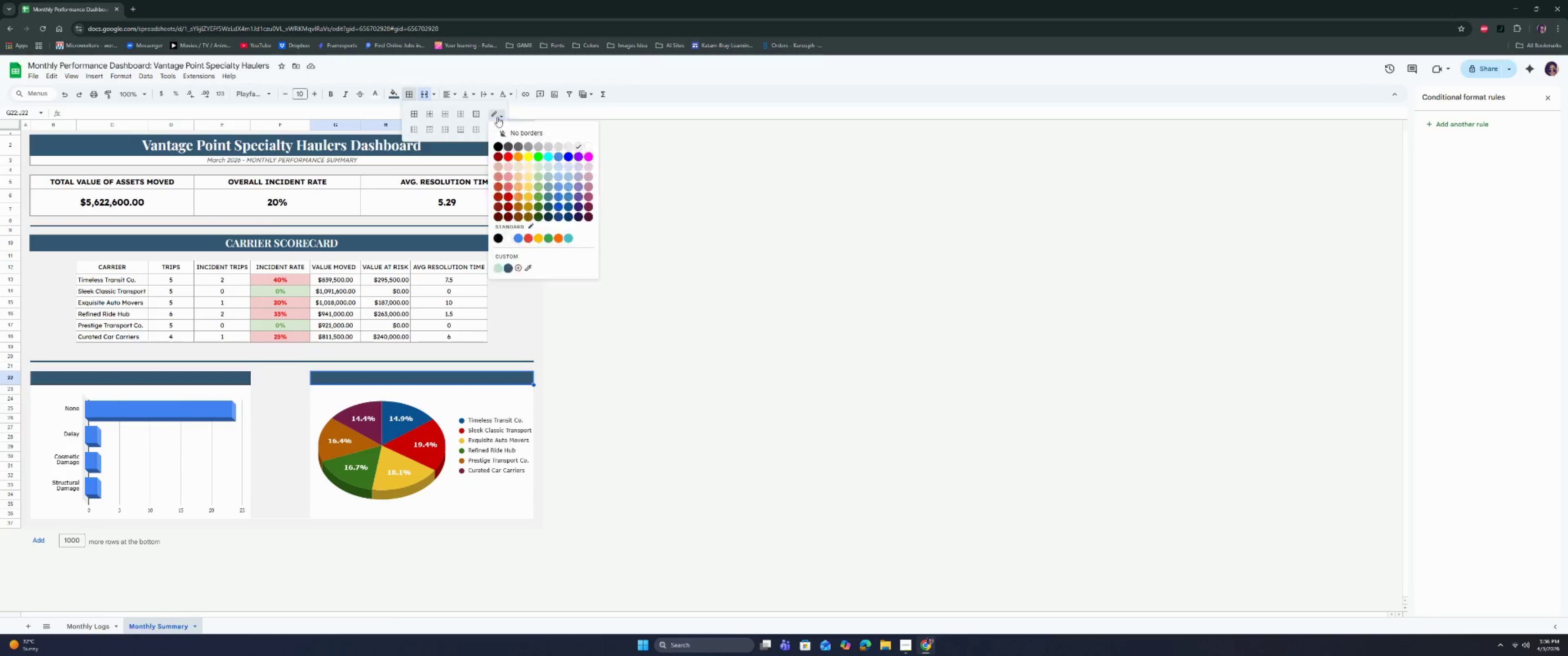 
left_click([497, 116])
 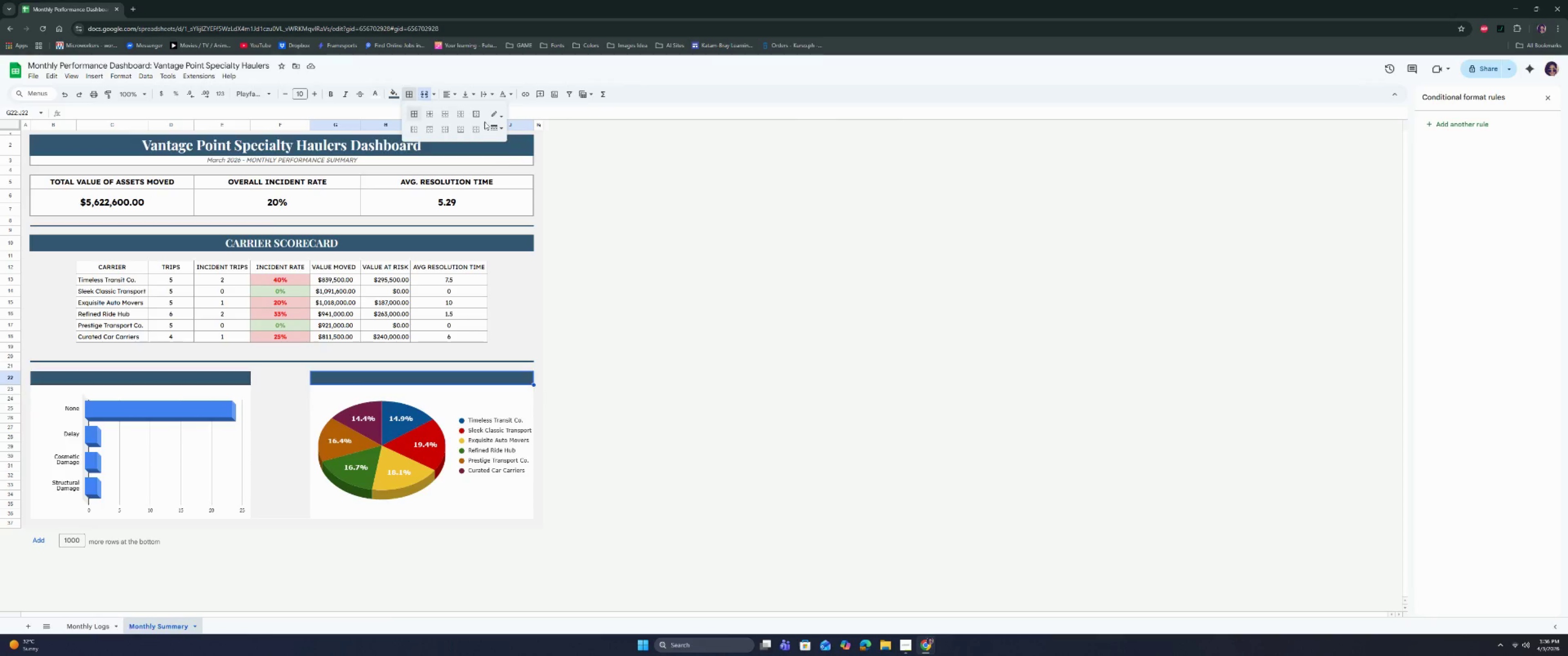 
left_click([489, 112])
 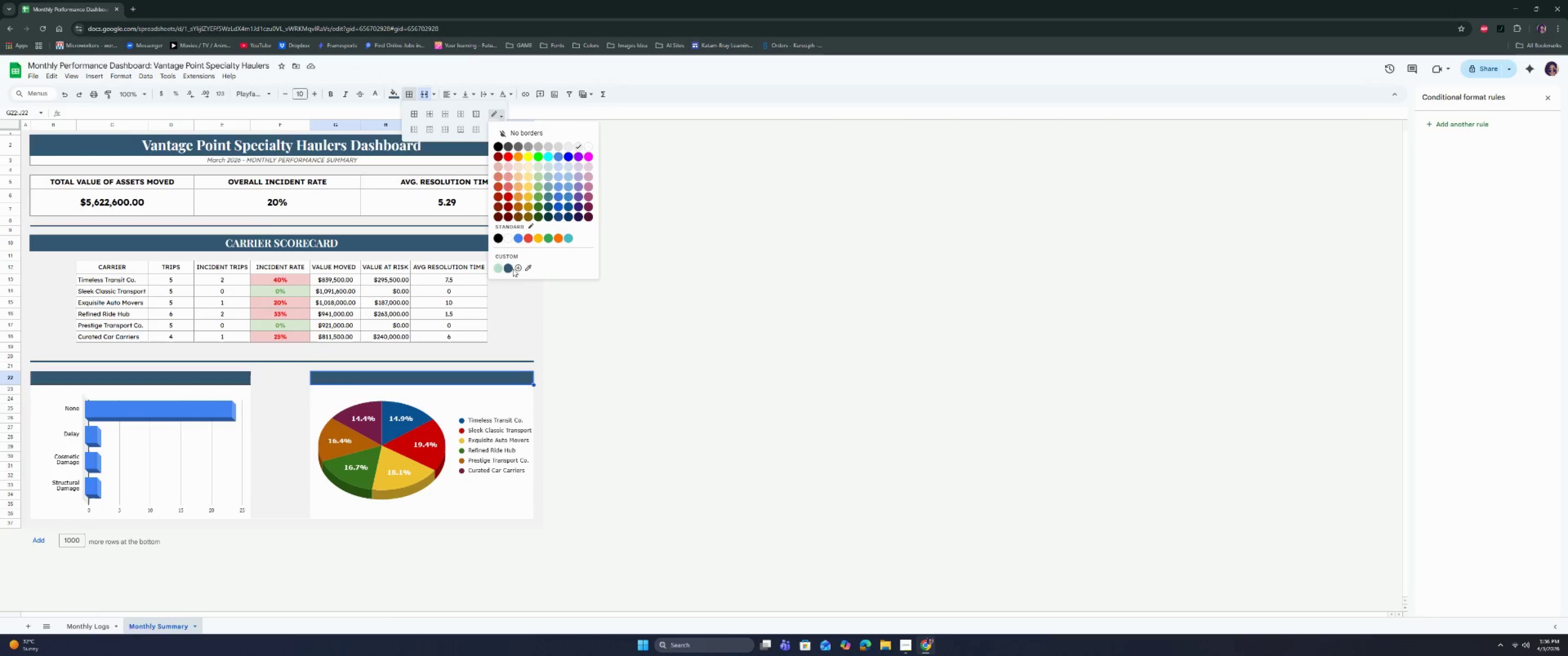 
left_click([508, 267])
 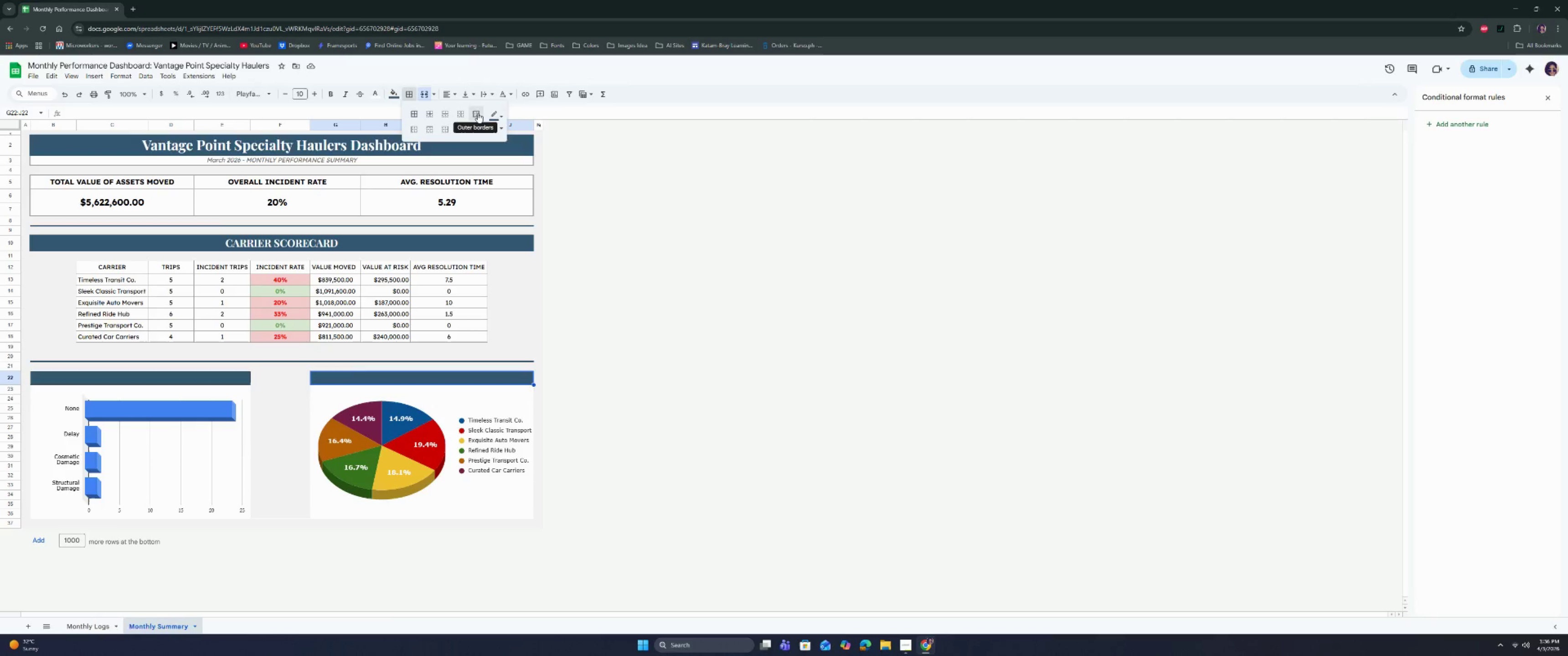 
double_click([498, 127])
 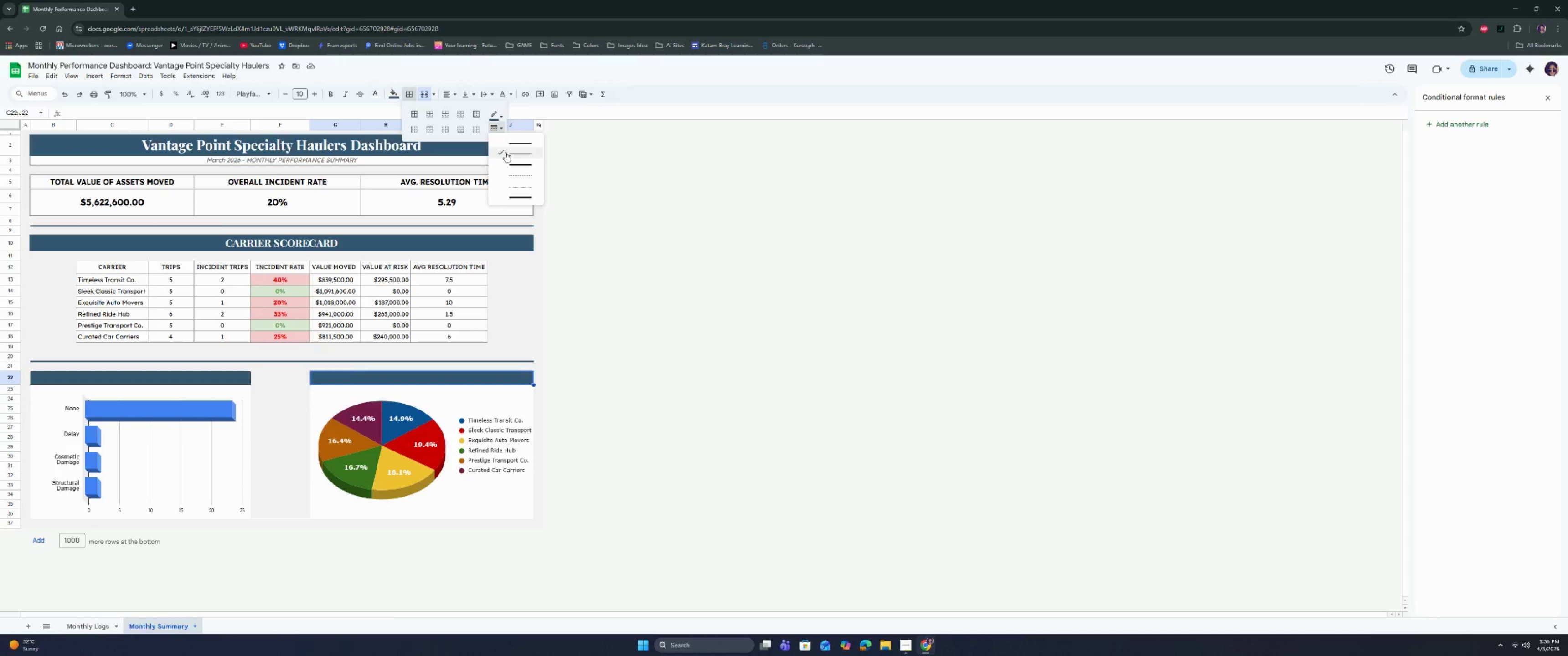 
left_click([505, 152])
 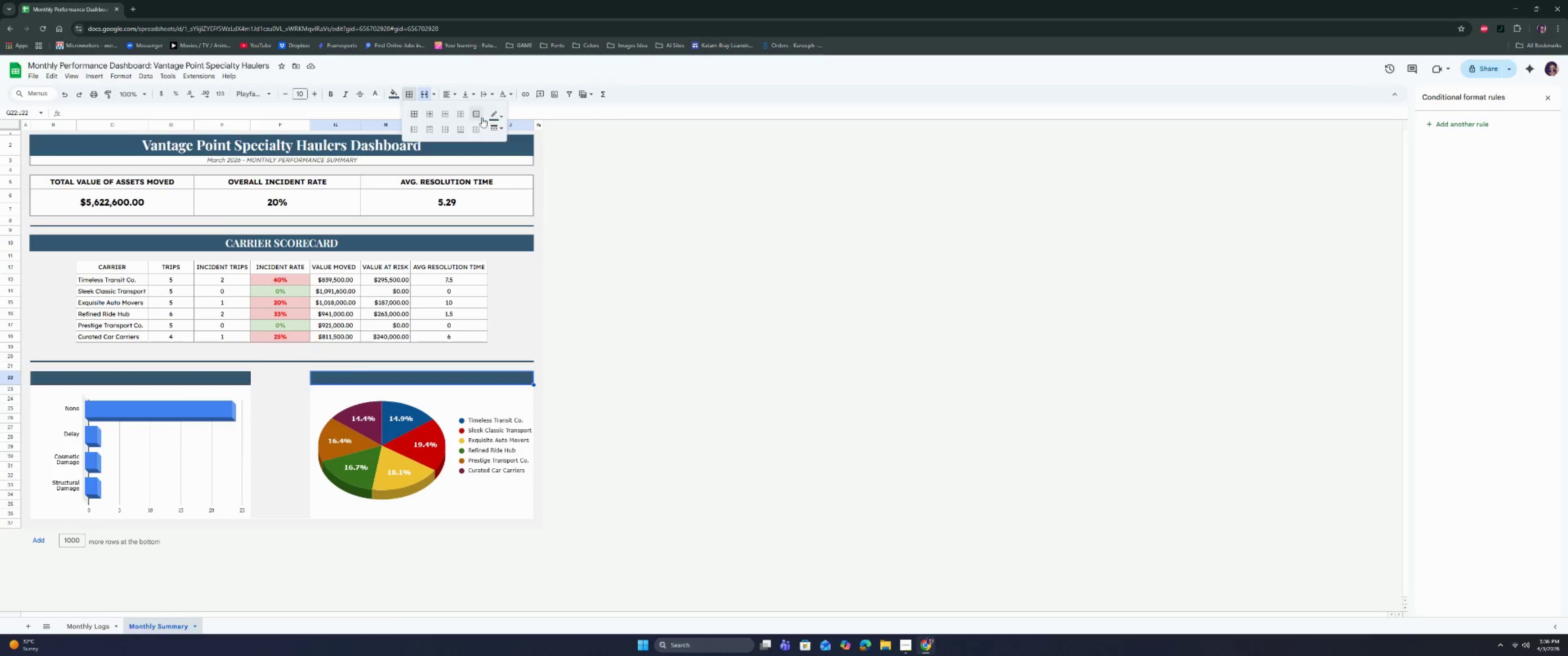 
left_click([478, 112])
 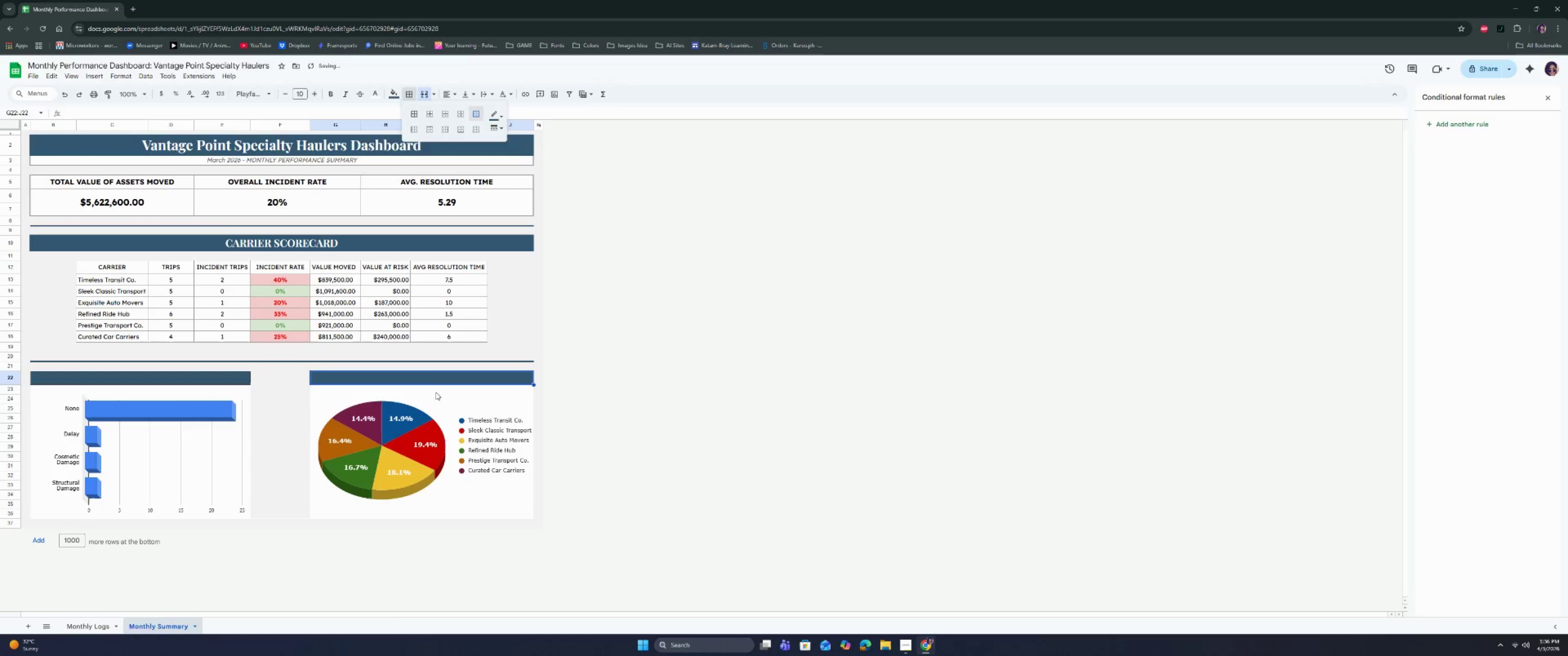 
left_click([433, 404])
 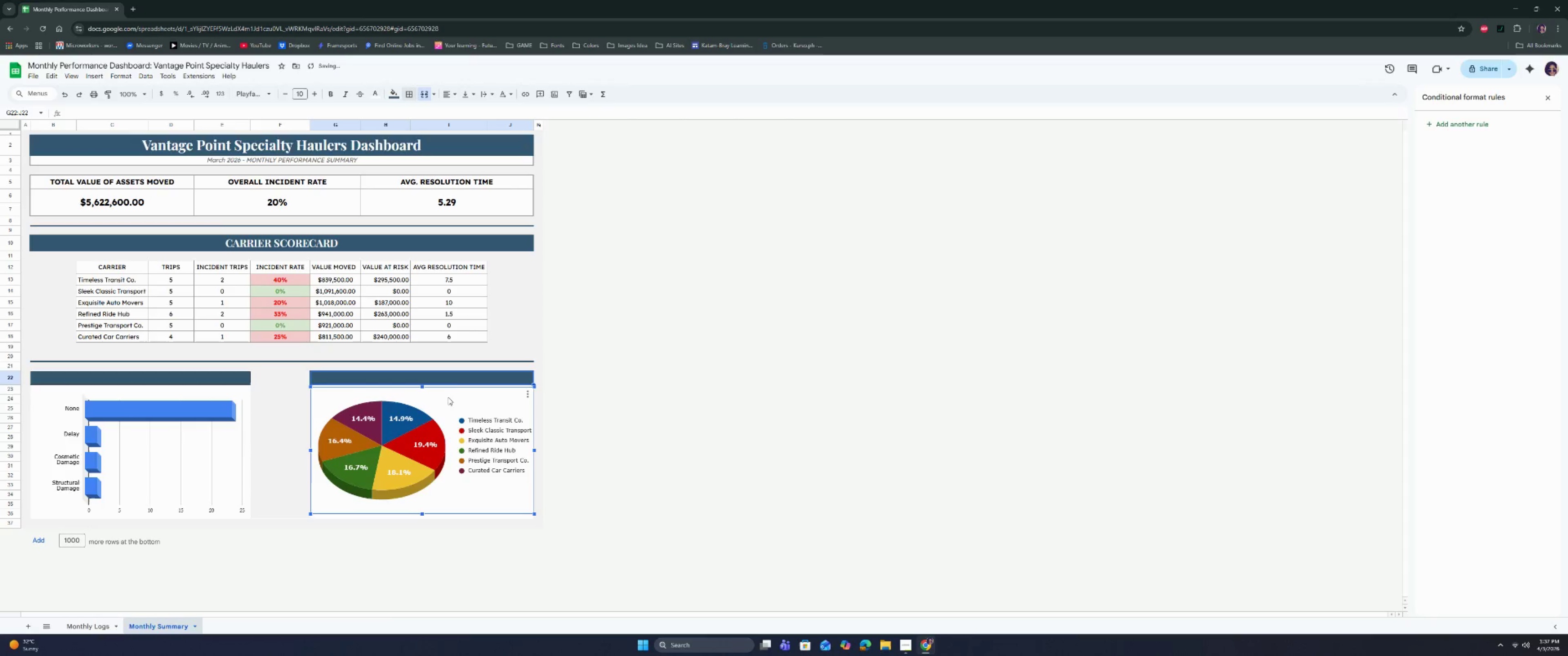 
left_click([453, 378])
 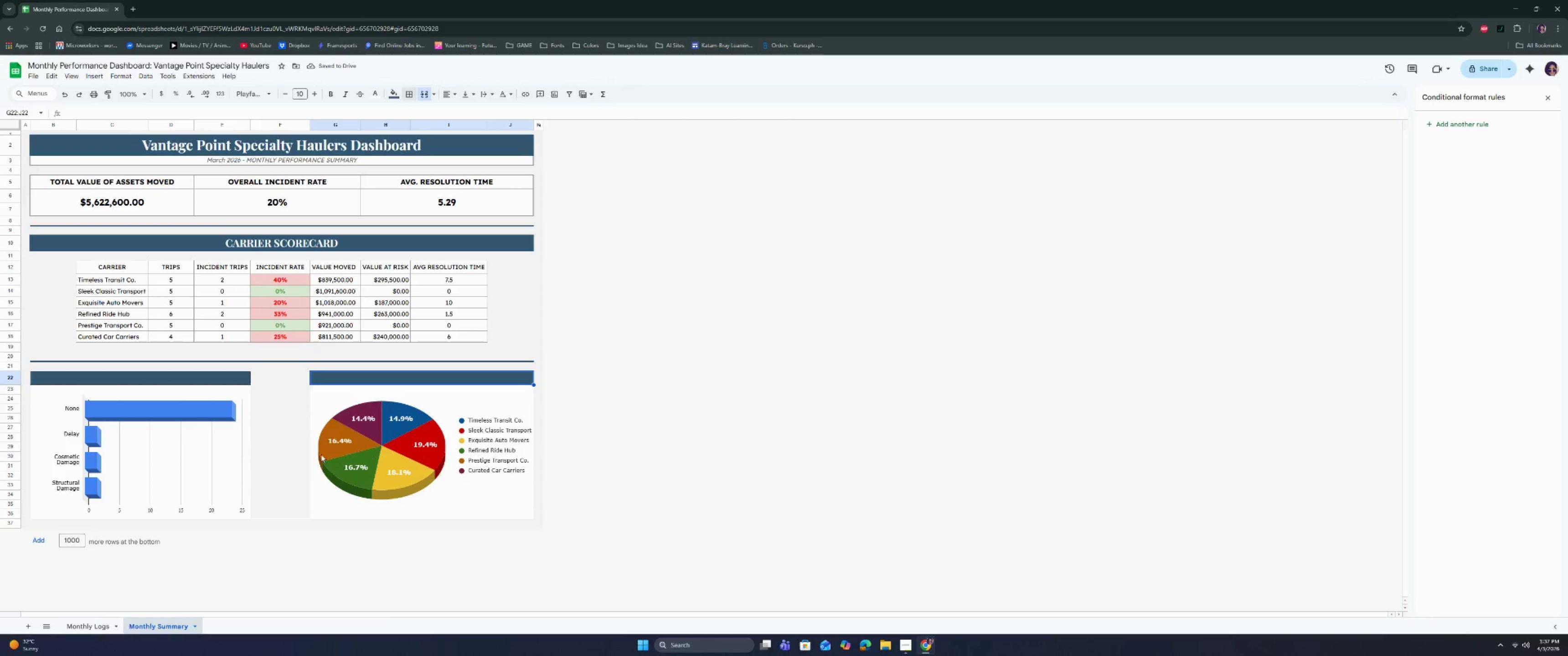 
left_click([291, 461])
 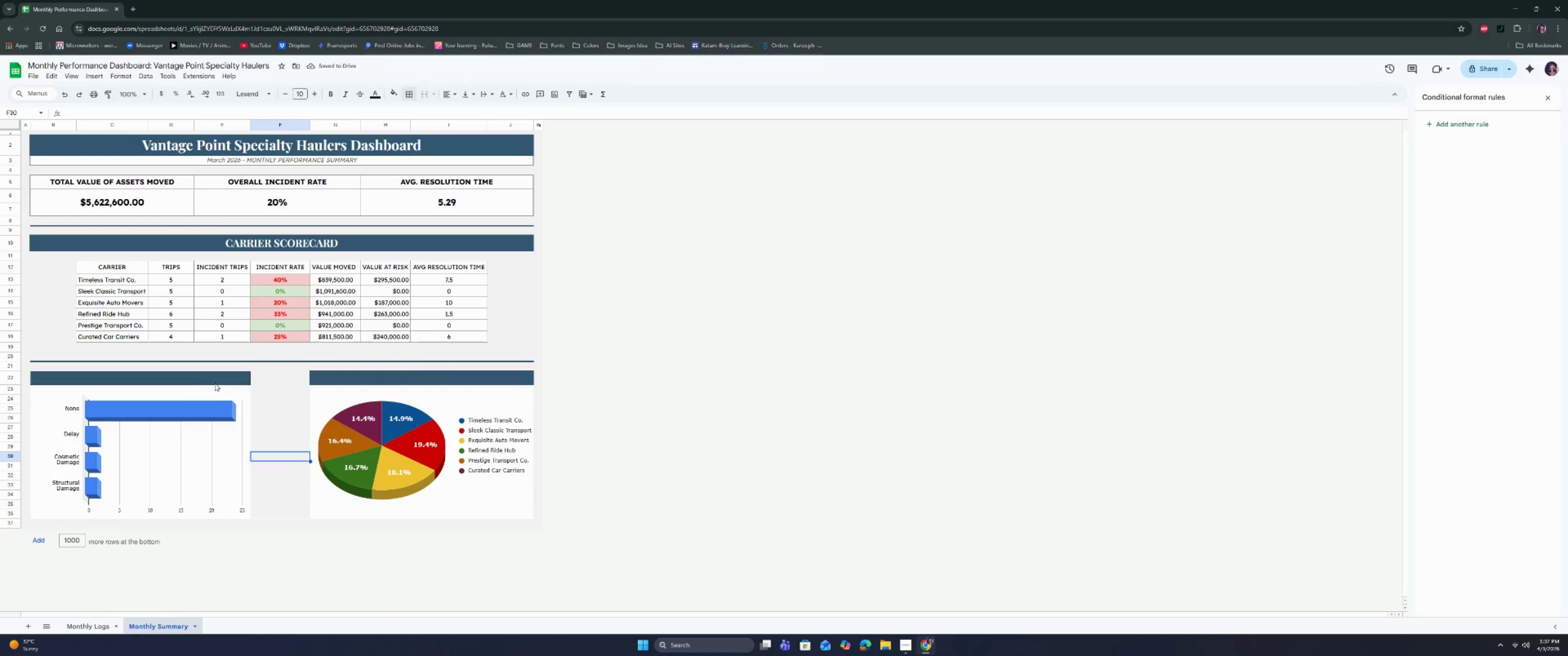 
left_click([215, 375])
 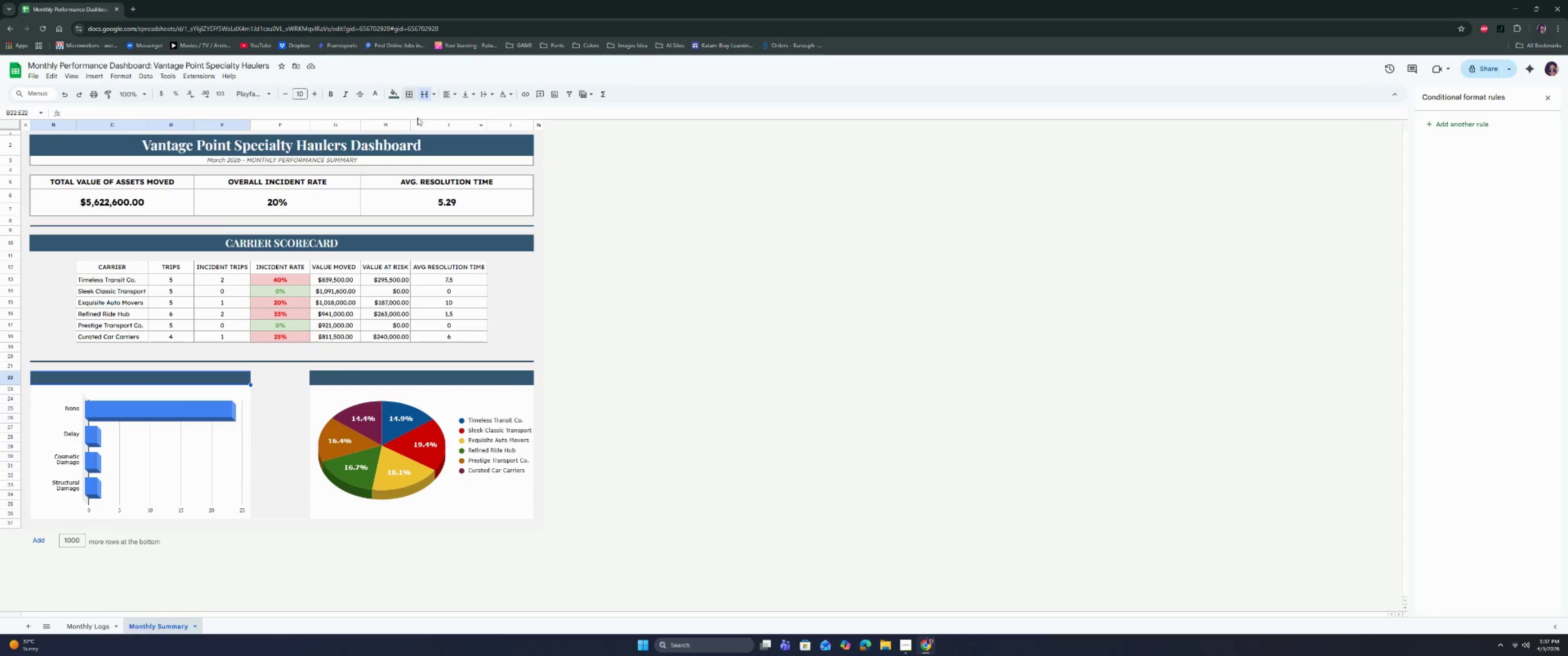 
left_click([410, 96])
 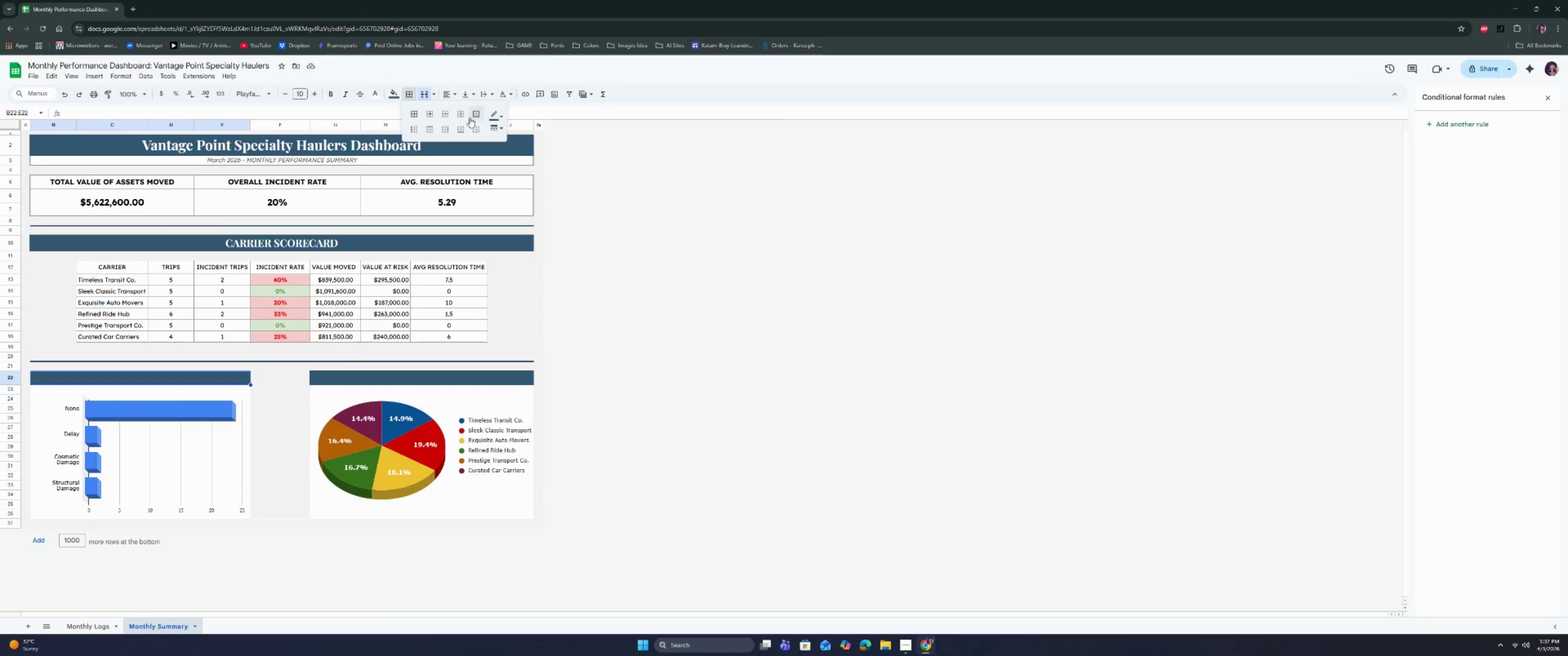 
left_click([474, 113])
 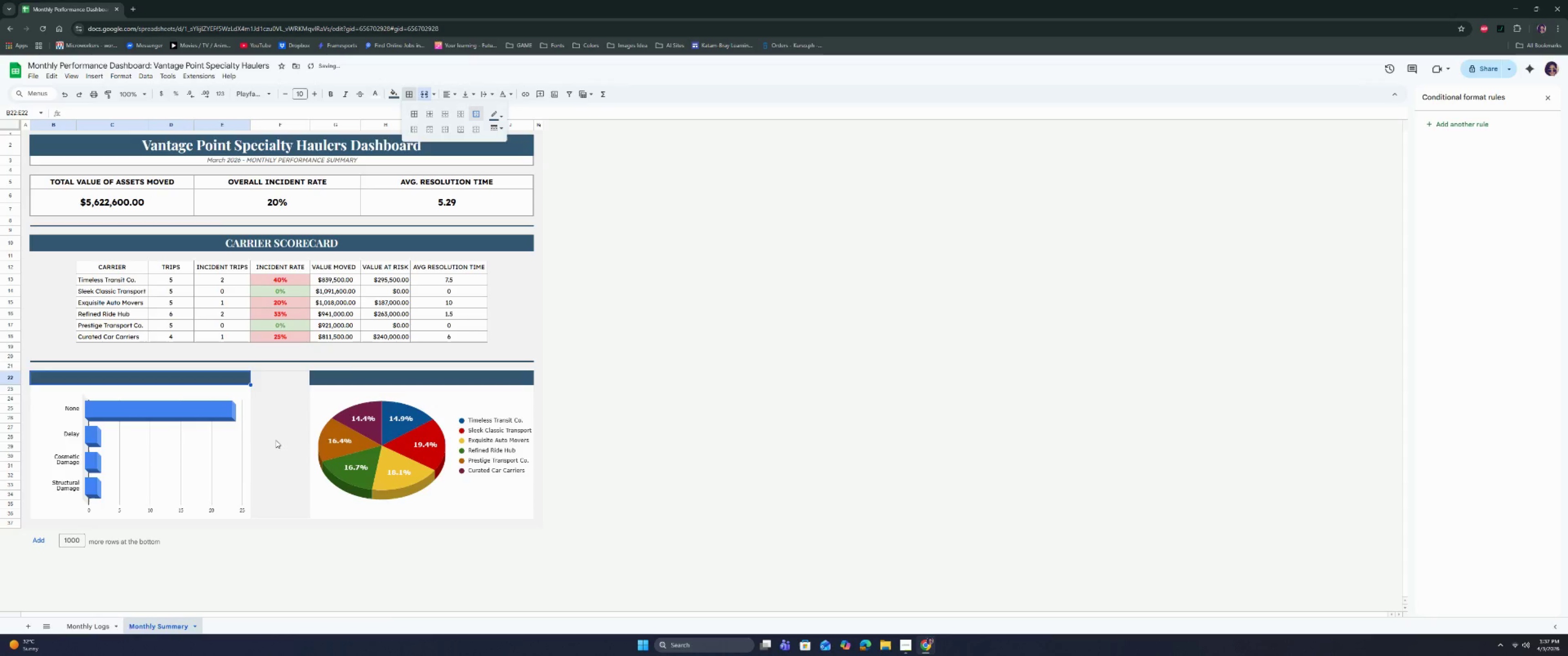 
left_click([276, 440])
 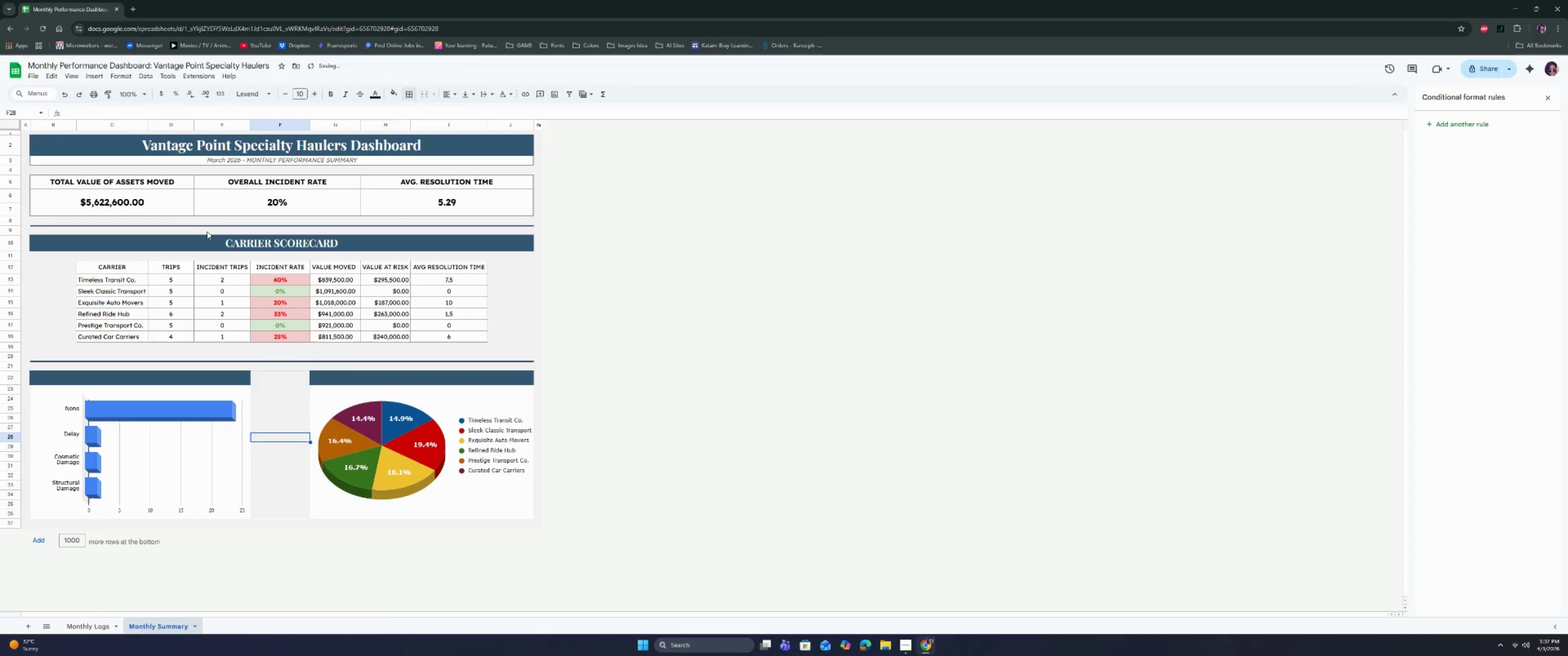 
left_click([206, 236])
 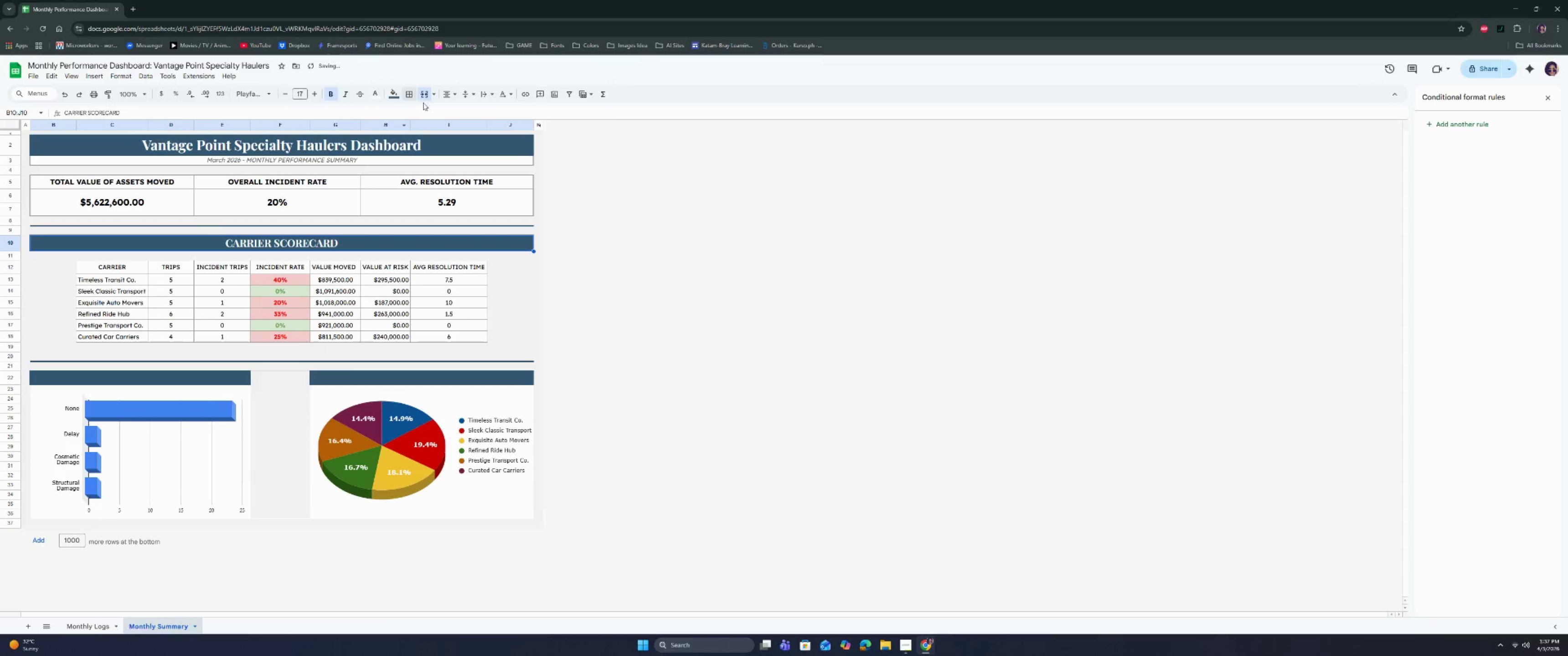 
left_click([414, 95])
 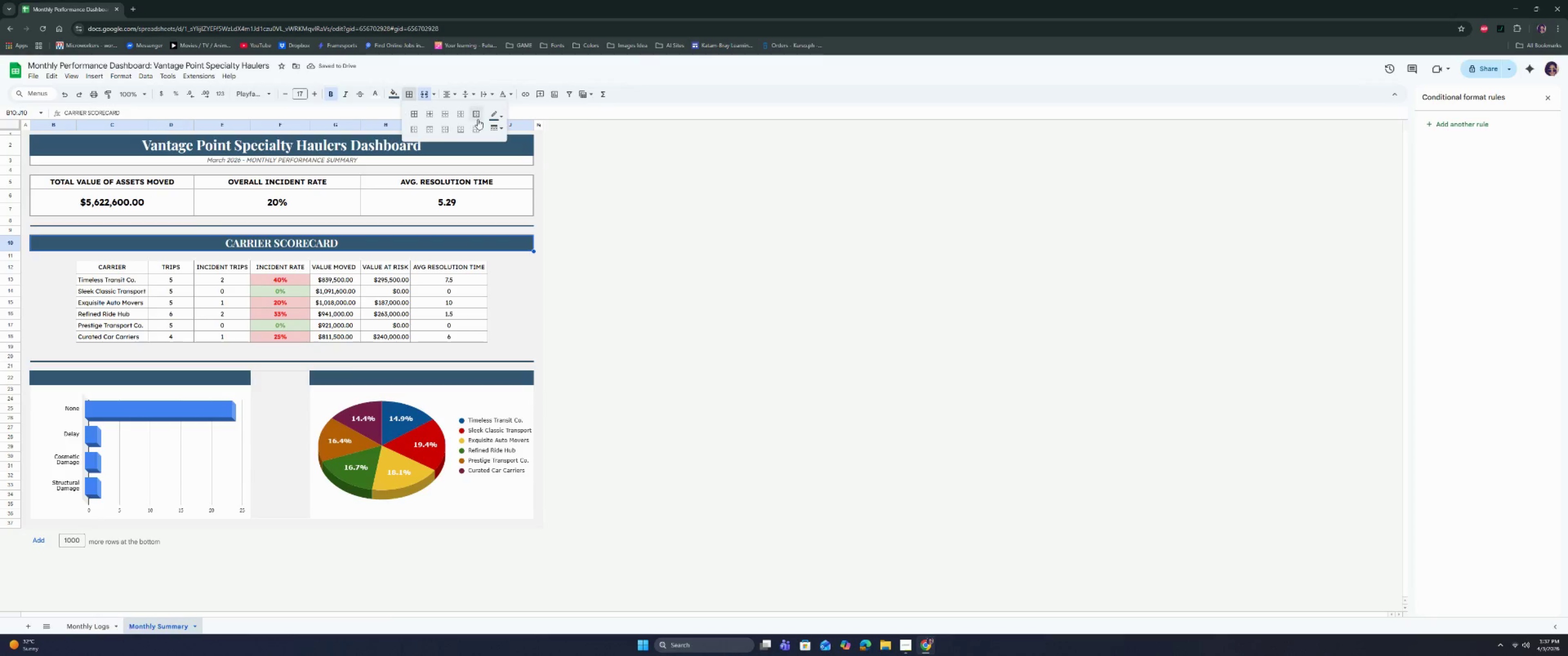 
left_click([478, 113])
 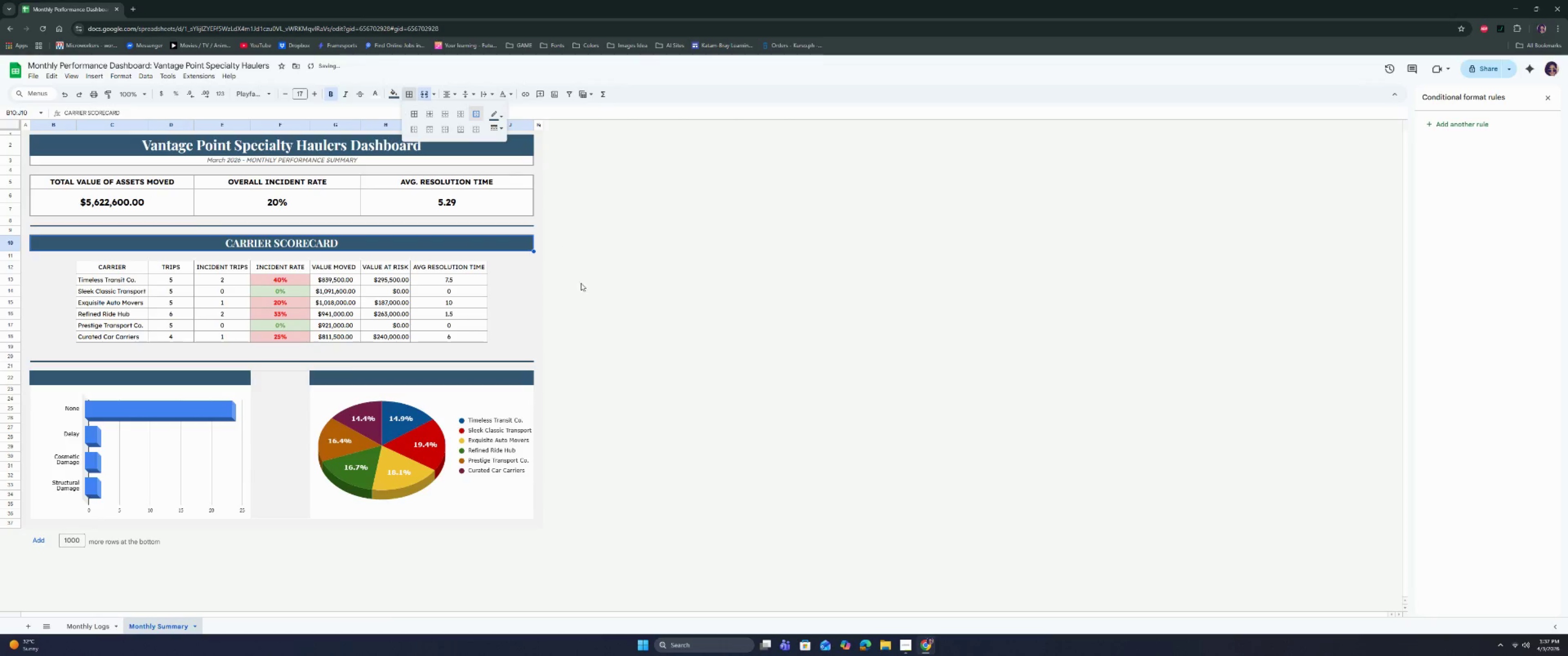 
left_click([585, 292])
 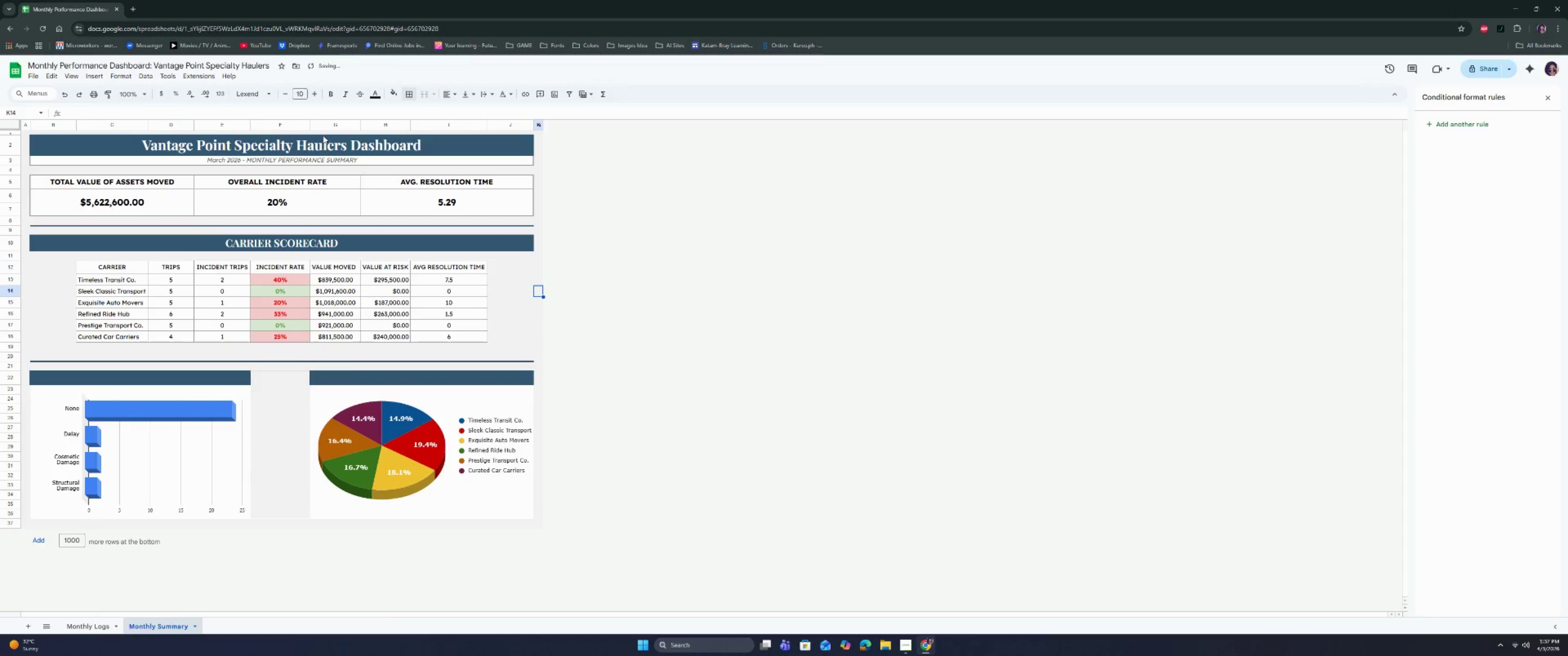 
left_click([328, 148])
 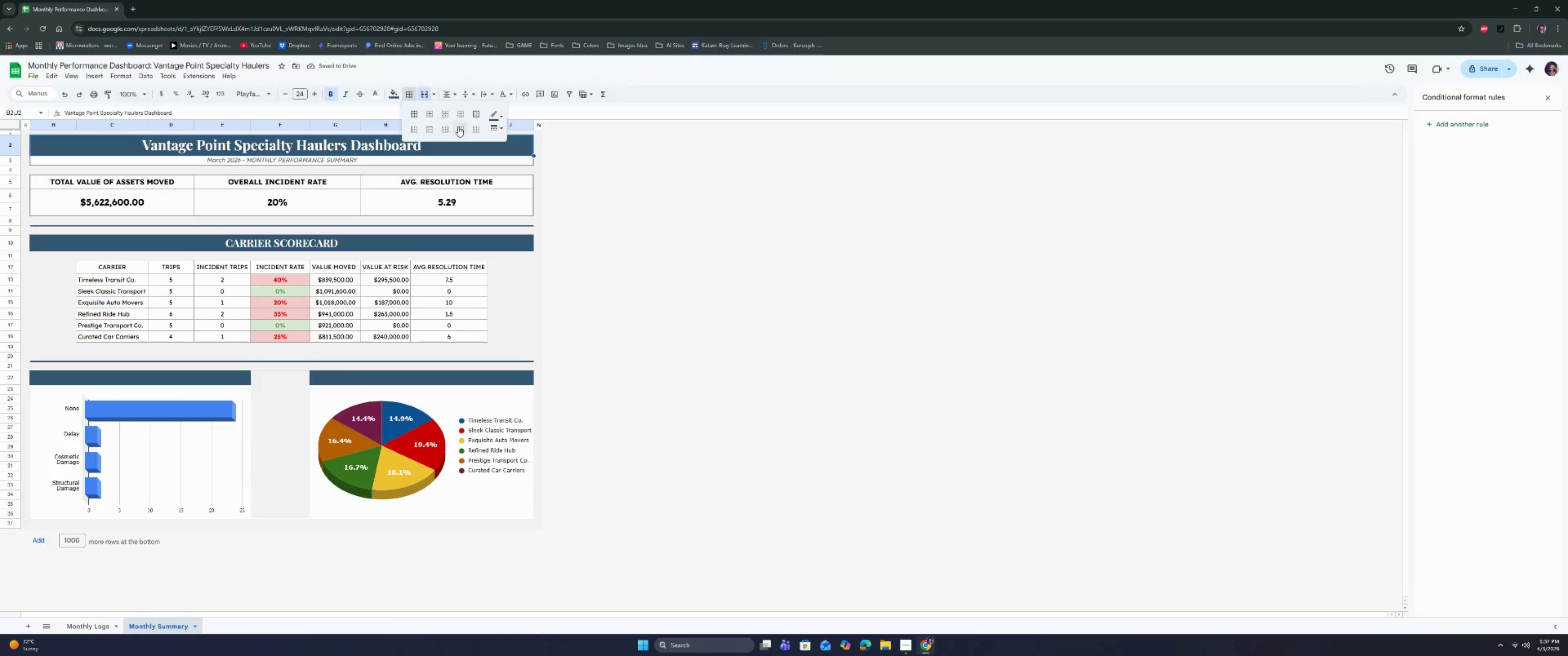 
left_click([472, 113])
 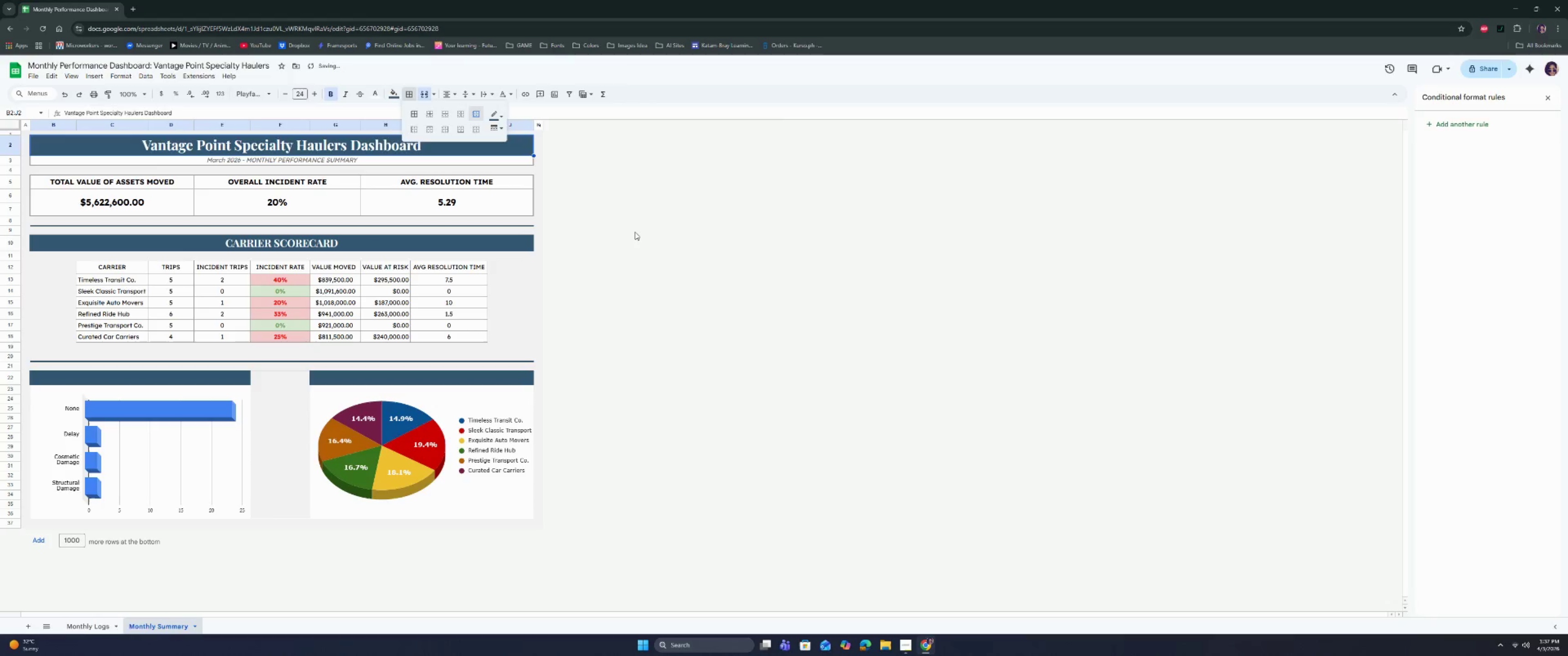 
left_click([645, 245])
 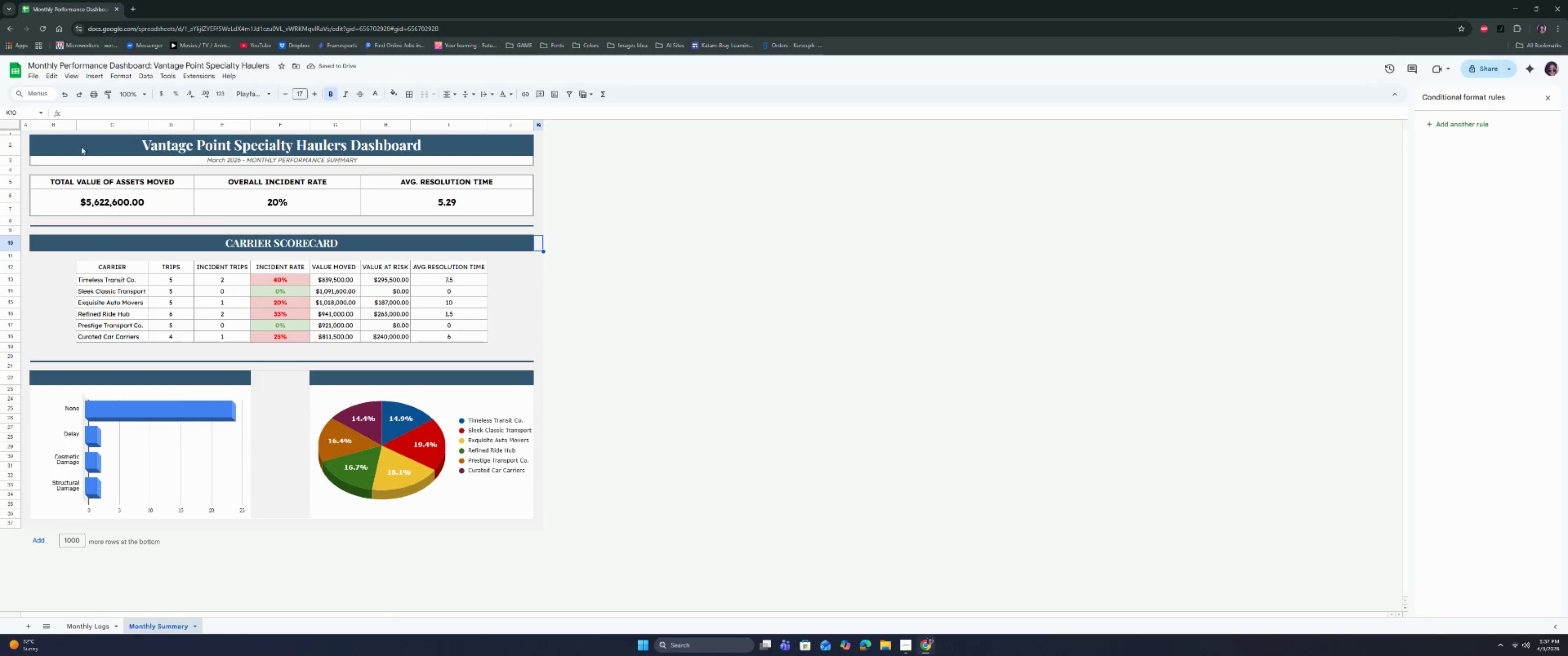 
left_click([58, 73])
 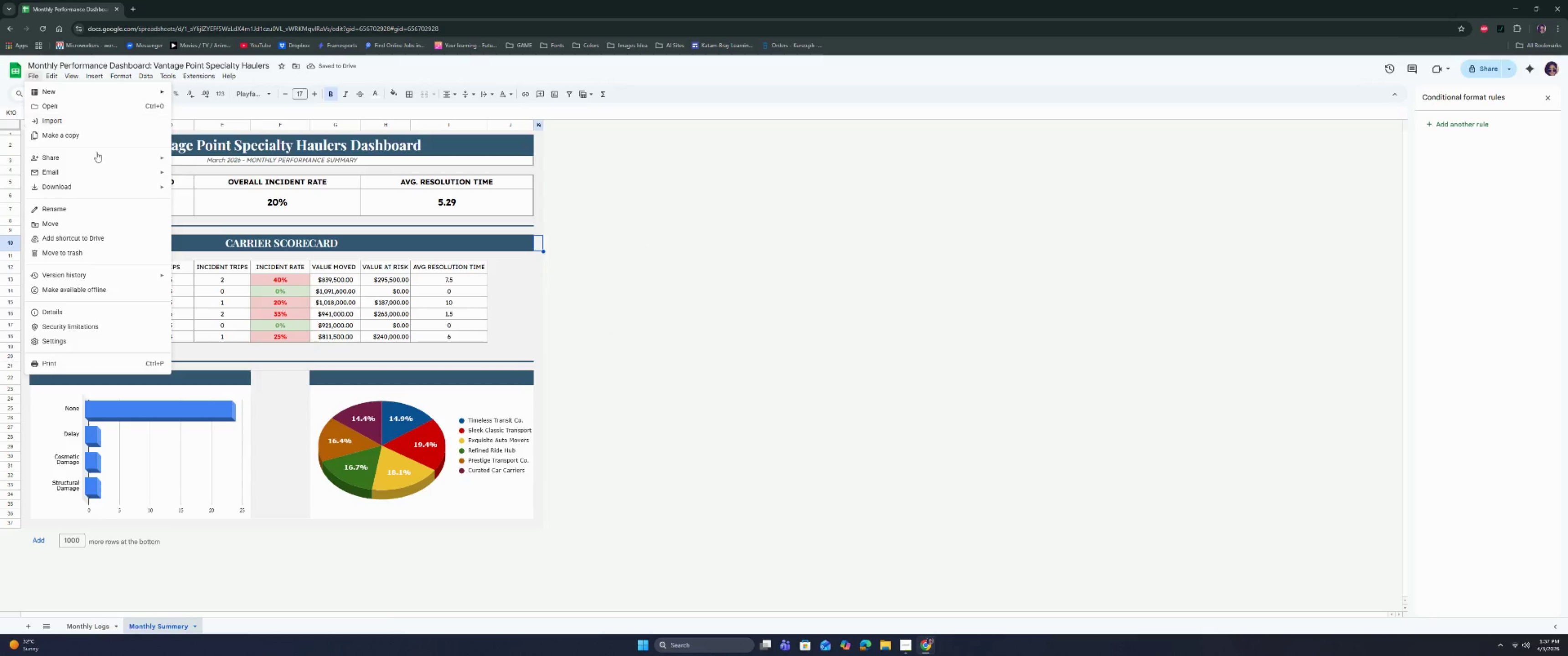 
left_click([92, 184])
 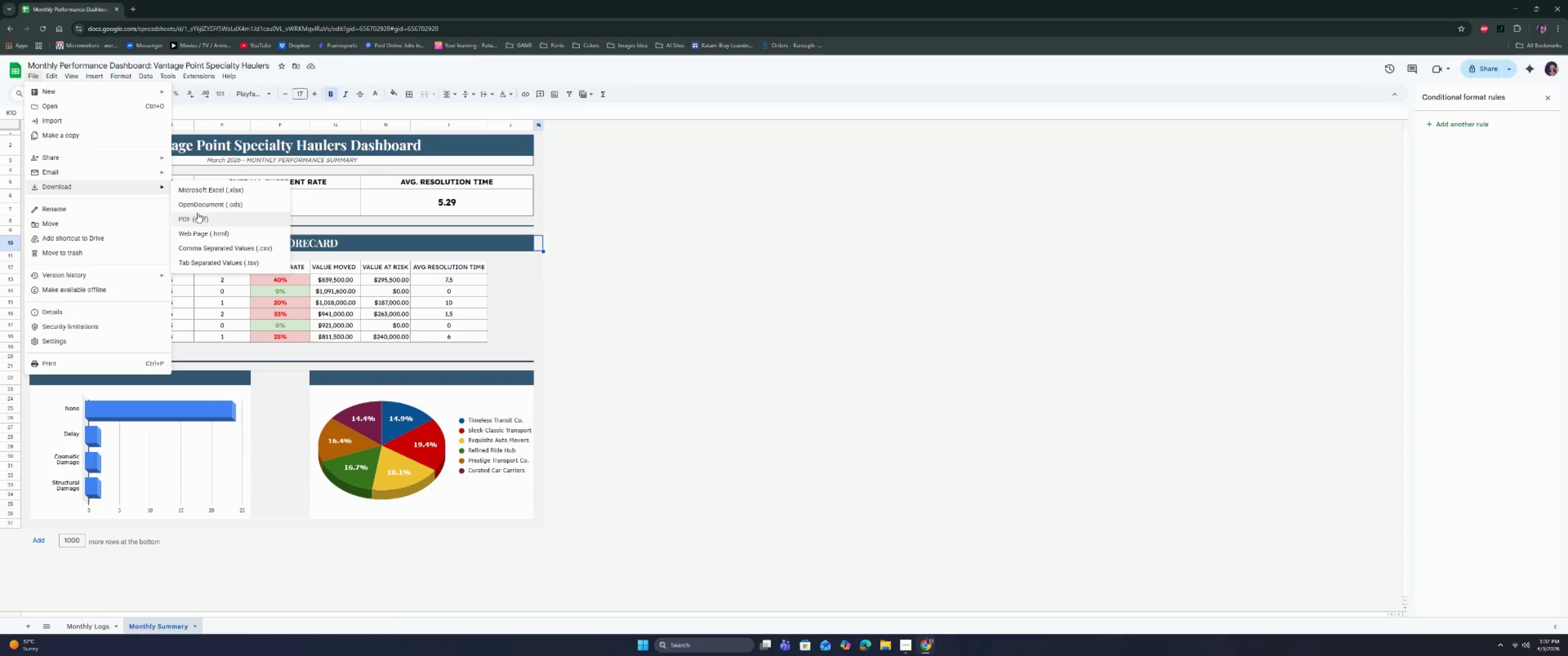 
left_click([197, 218])
 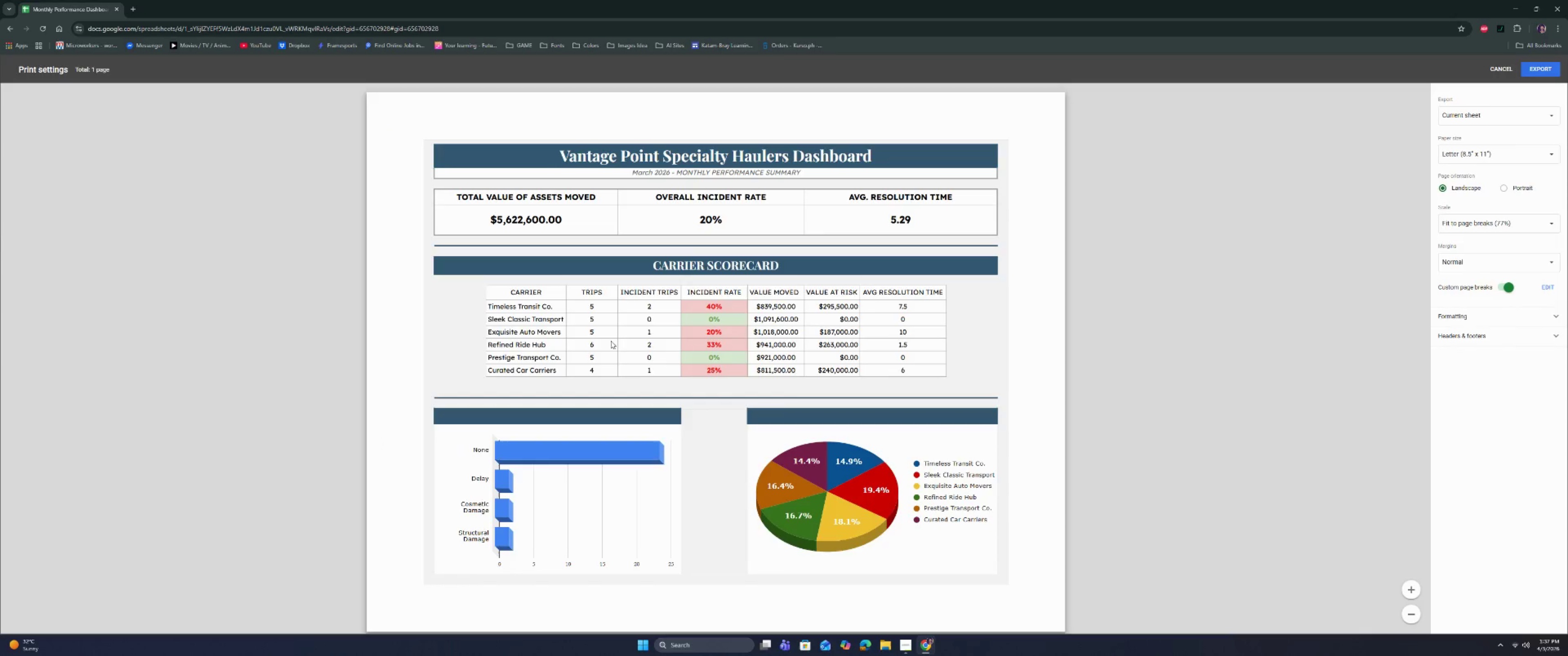 
scroll: coordinate [624, 348], scroll_direction: down, amount: 5.0
 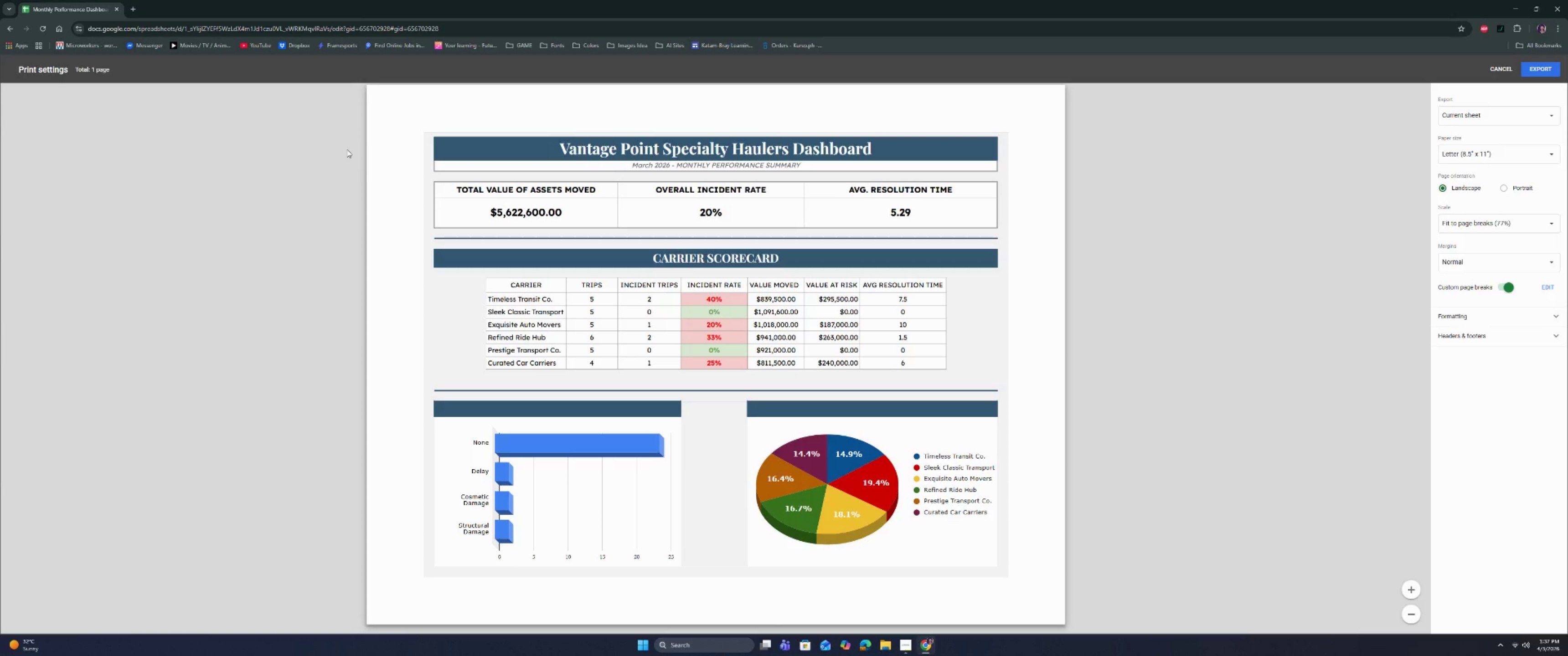 
wait(25.2)
 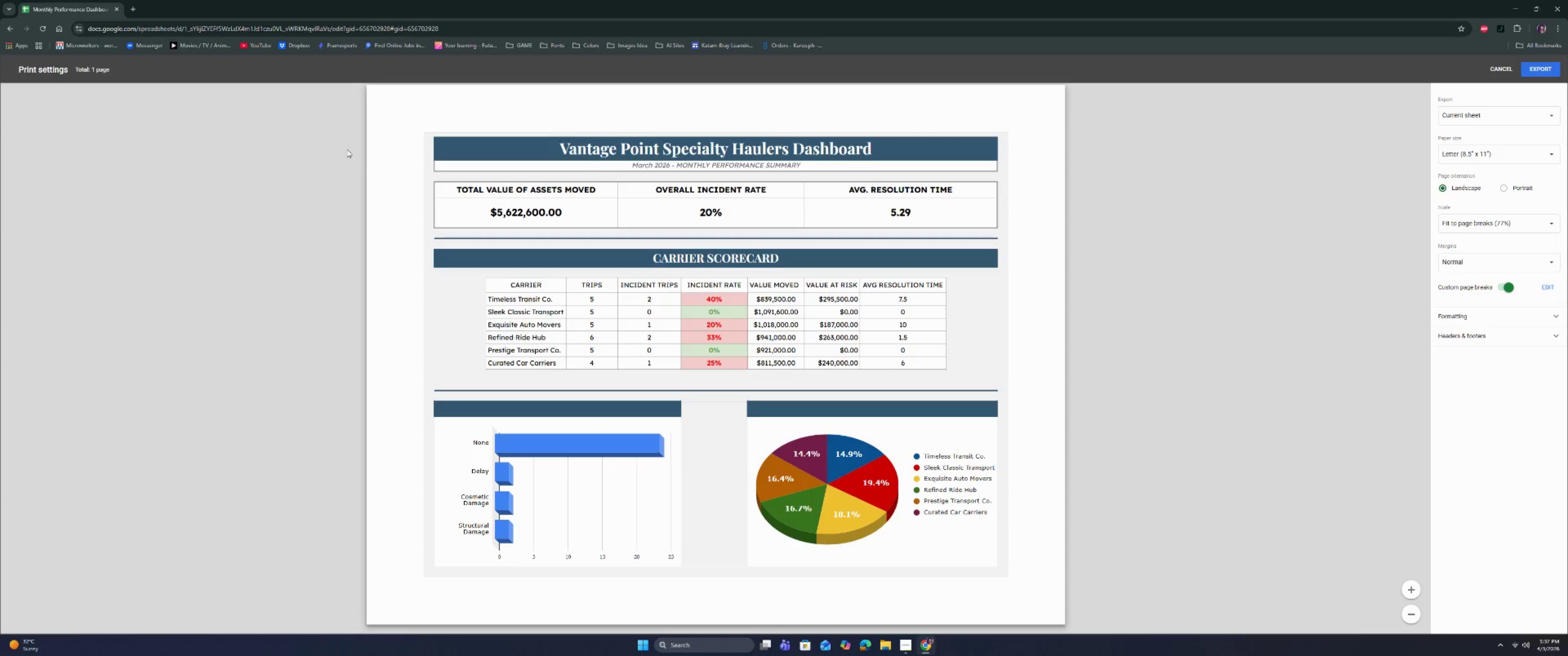 
left_click([304, 193])
 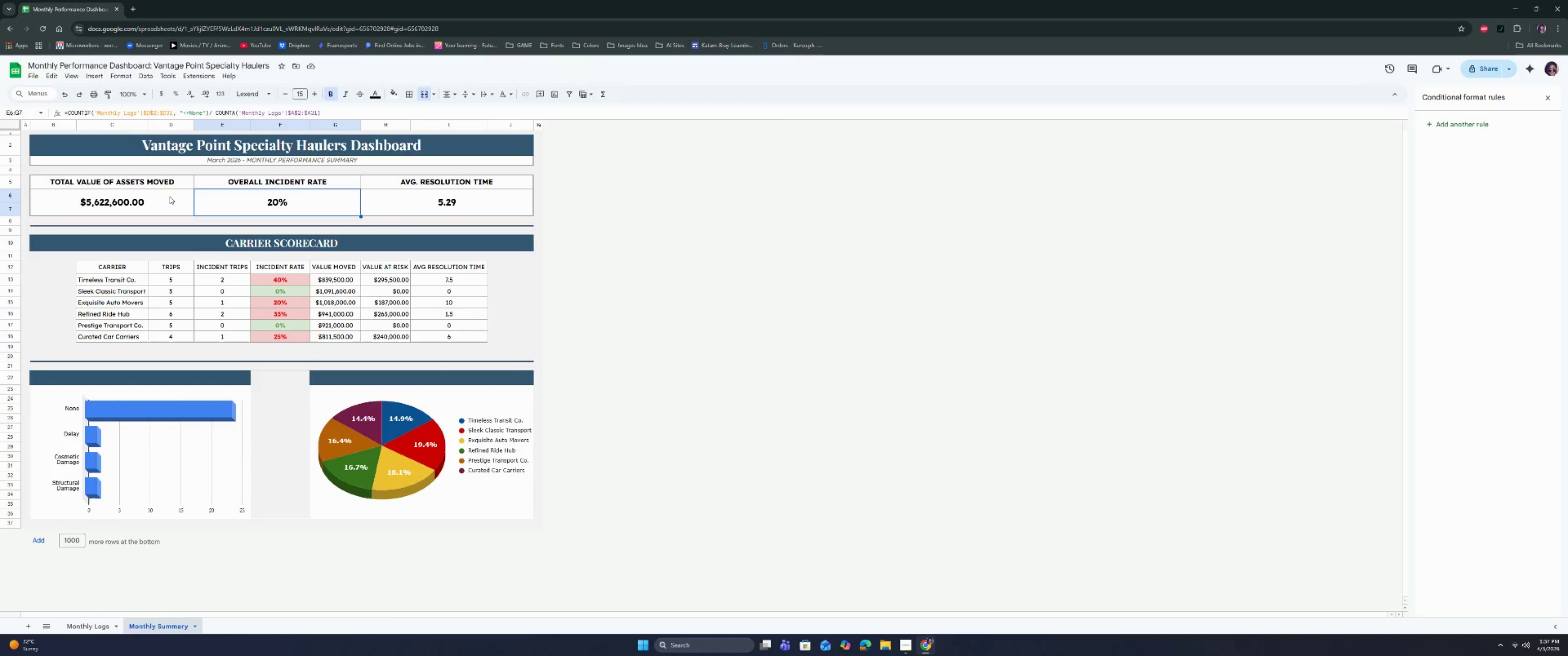 
left_click([156, 197])
 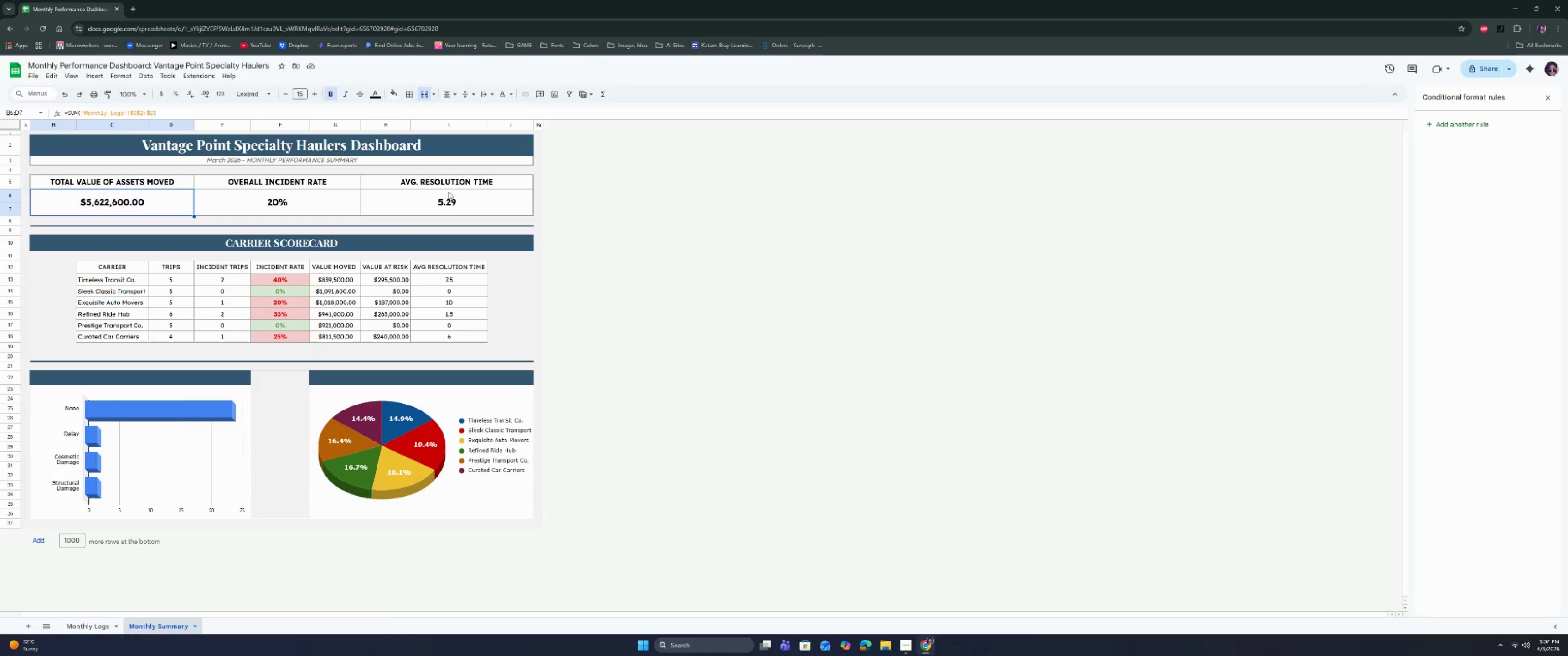 
left_click([450, 190])
 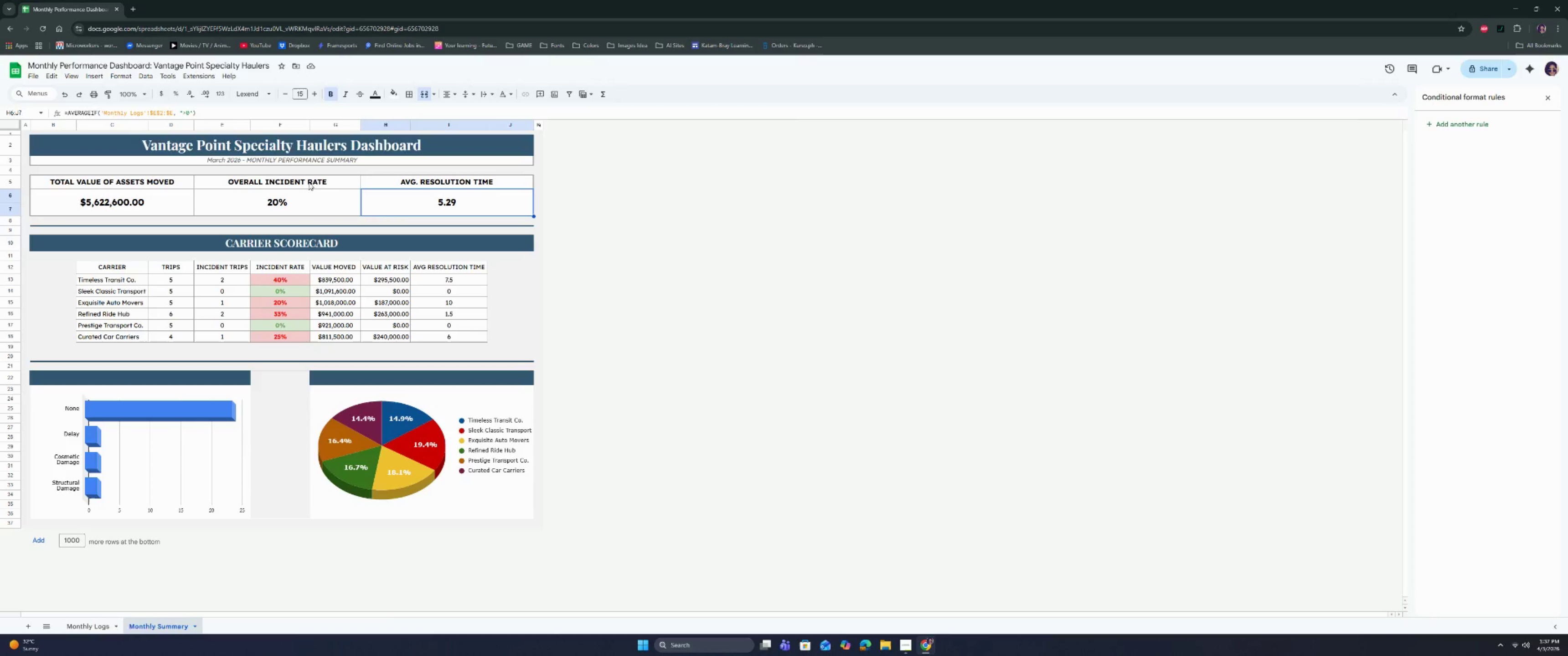 
left_click([308, 180])
 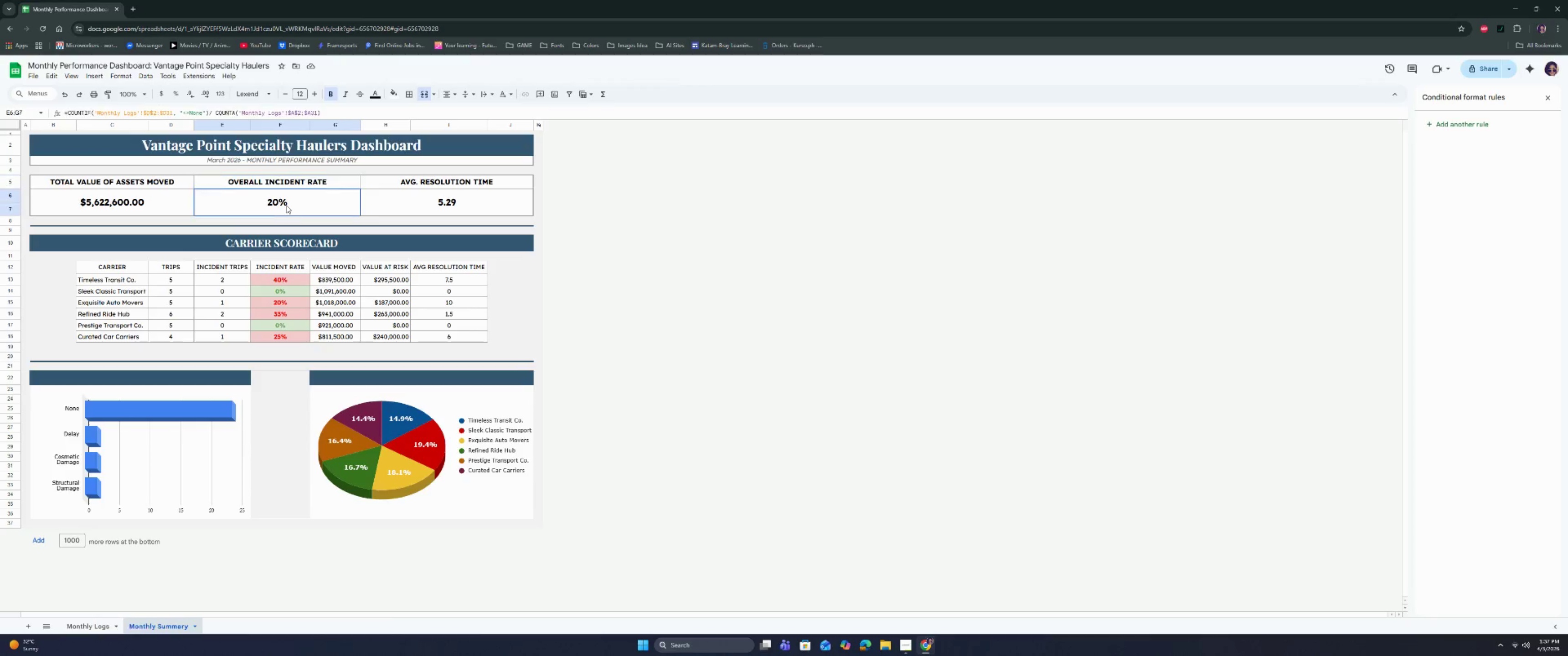 
double_click([129, 207])
 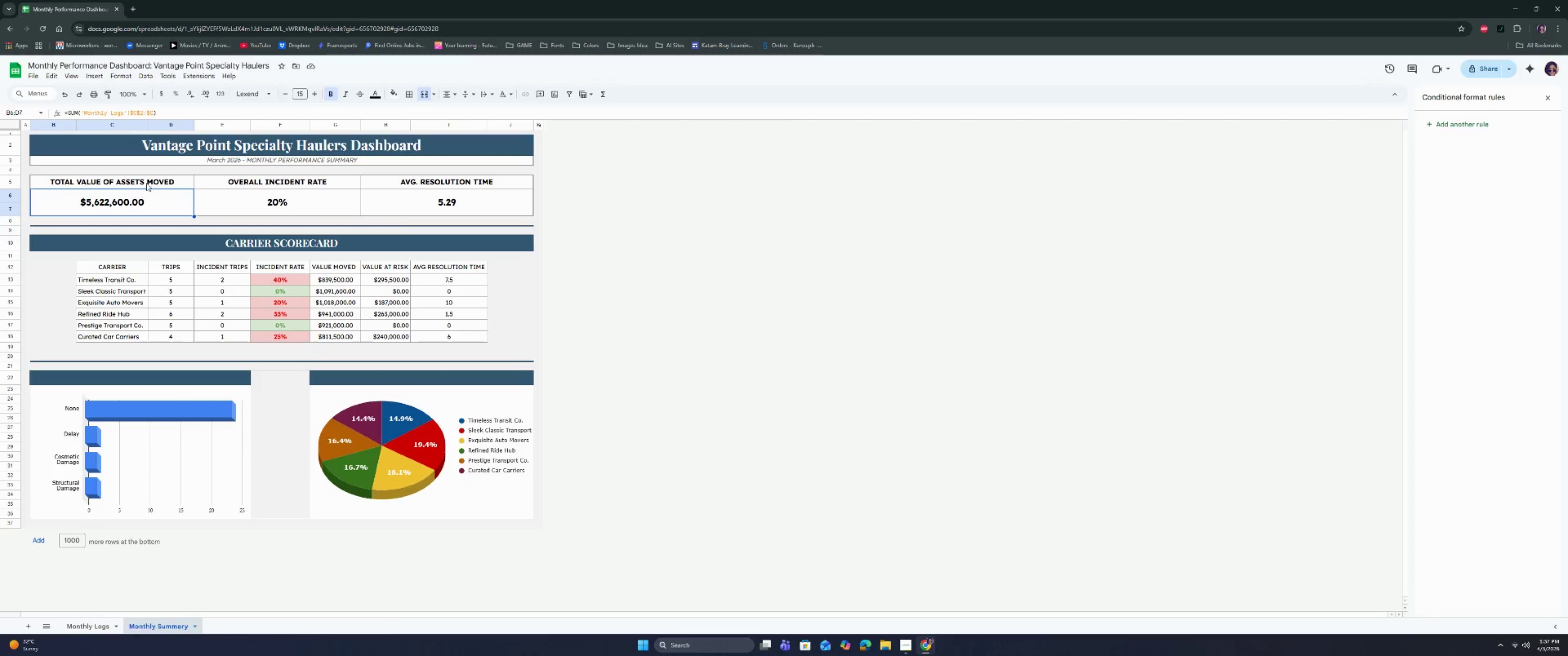 
triple_click([146, 183])
 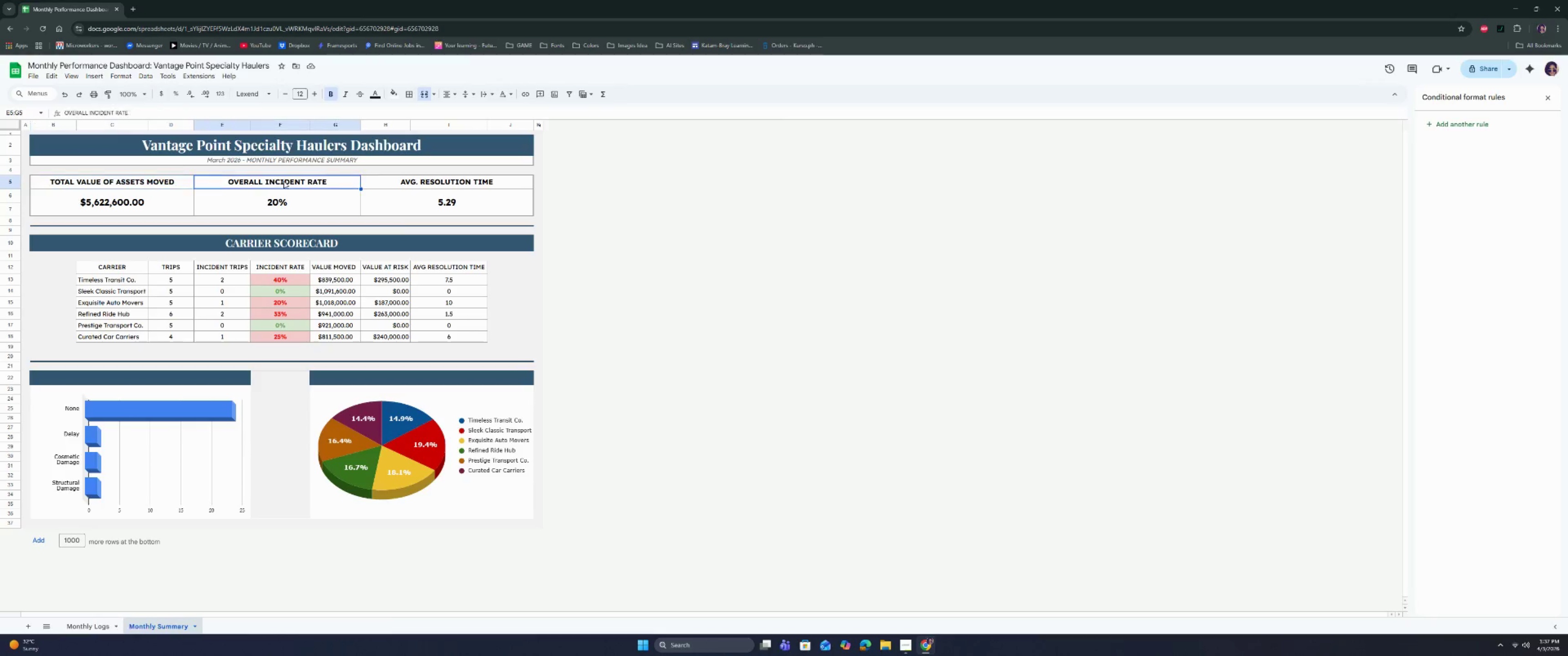 
double_click([439, 187])
 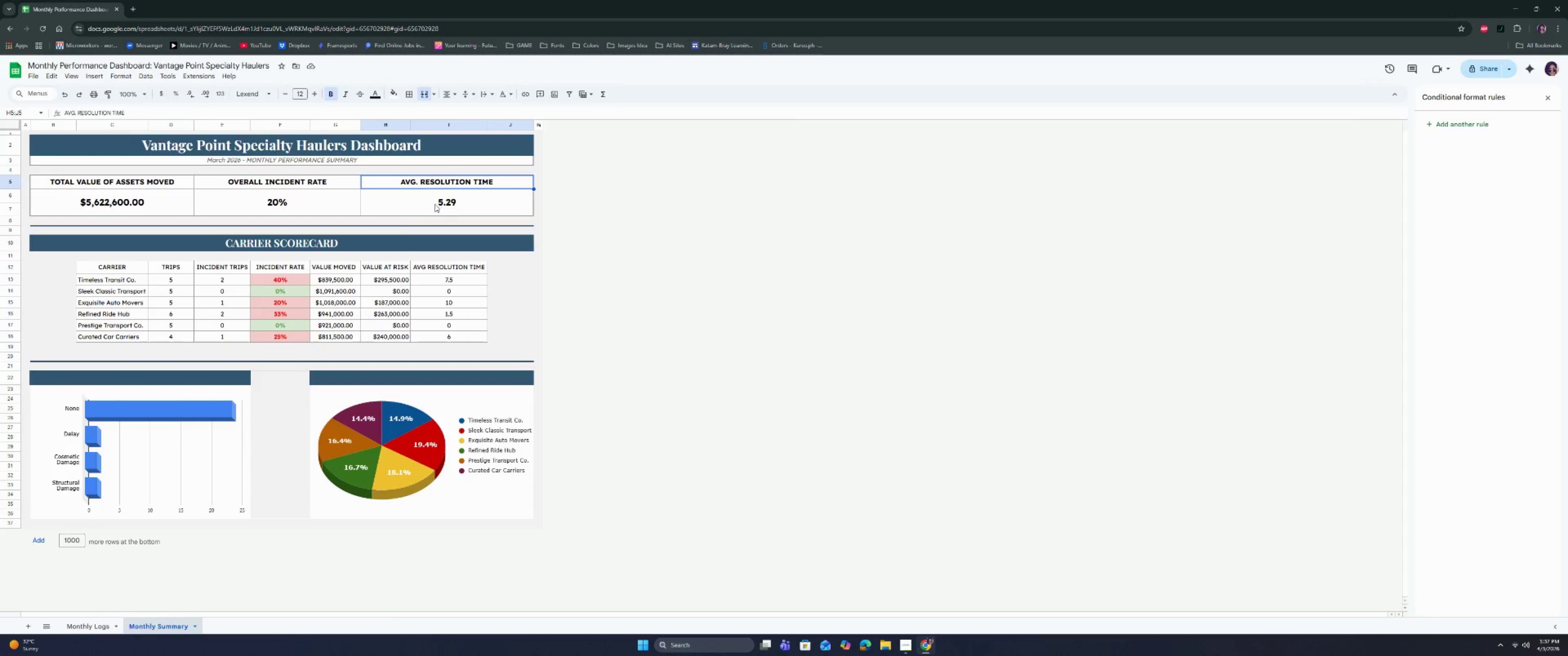 
triple_click([435, 204])
 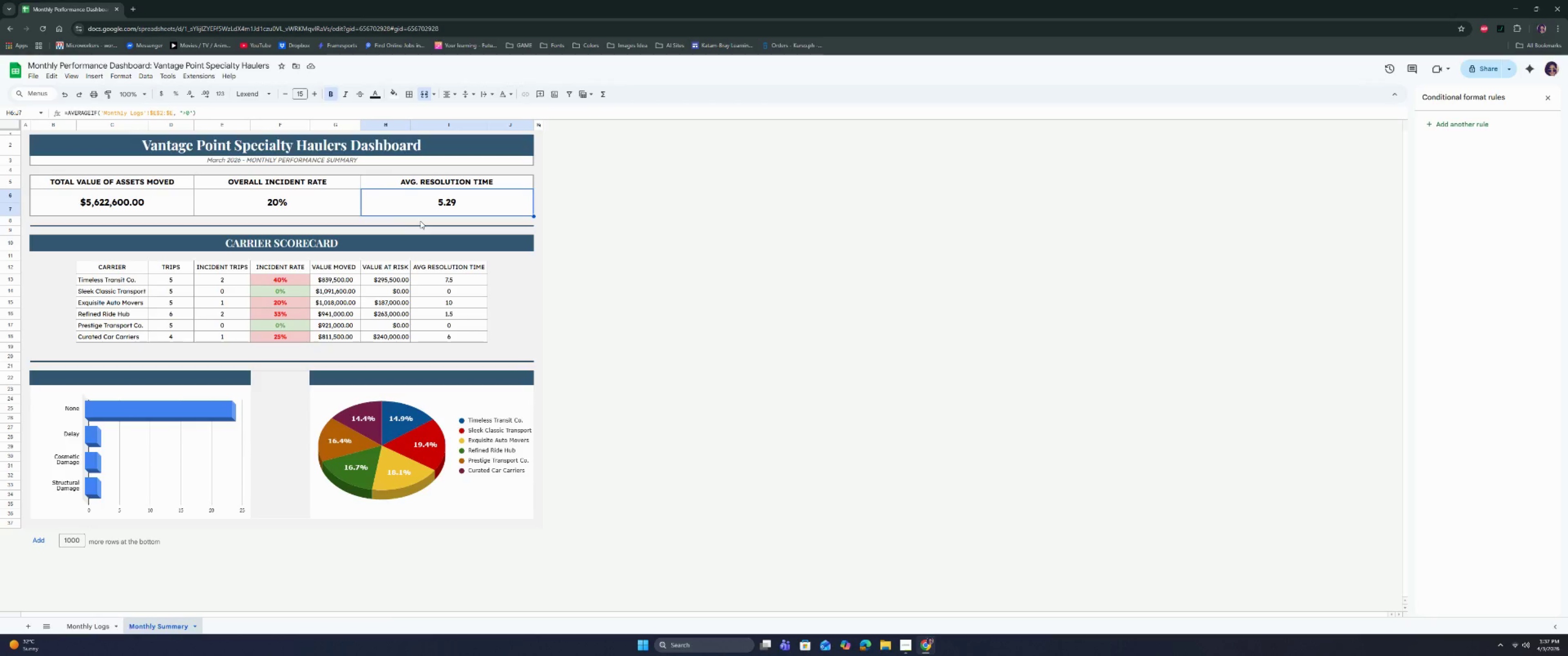 
double_click([384, 307])
 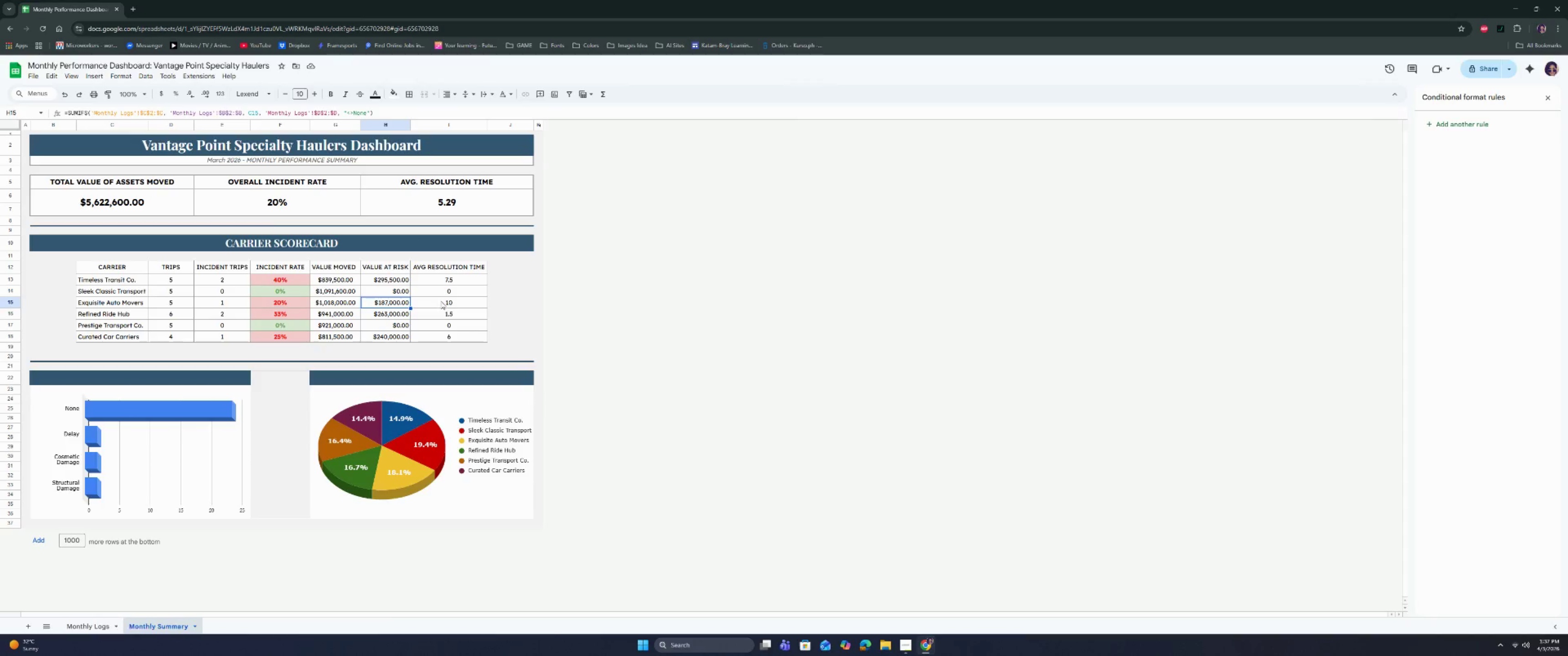 
triple_click([441, 299])
 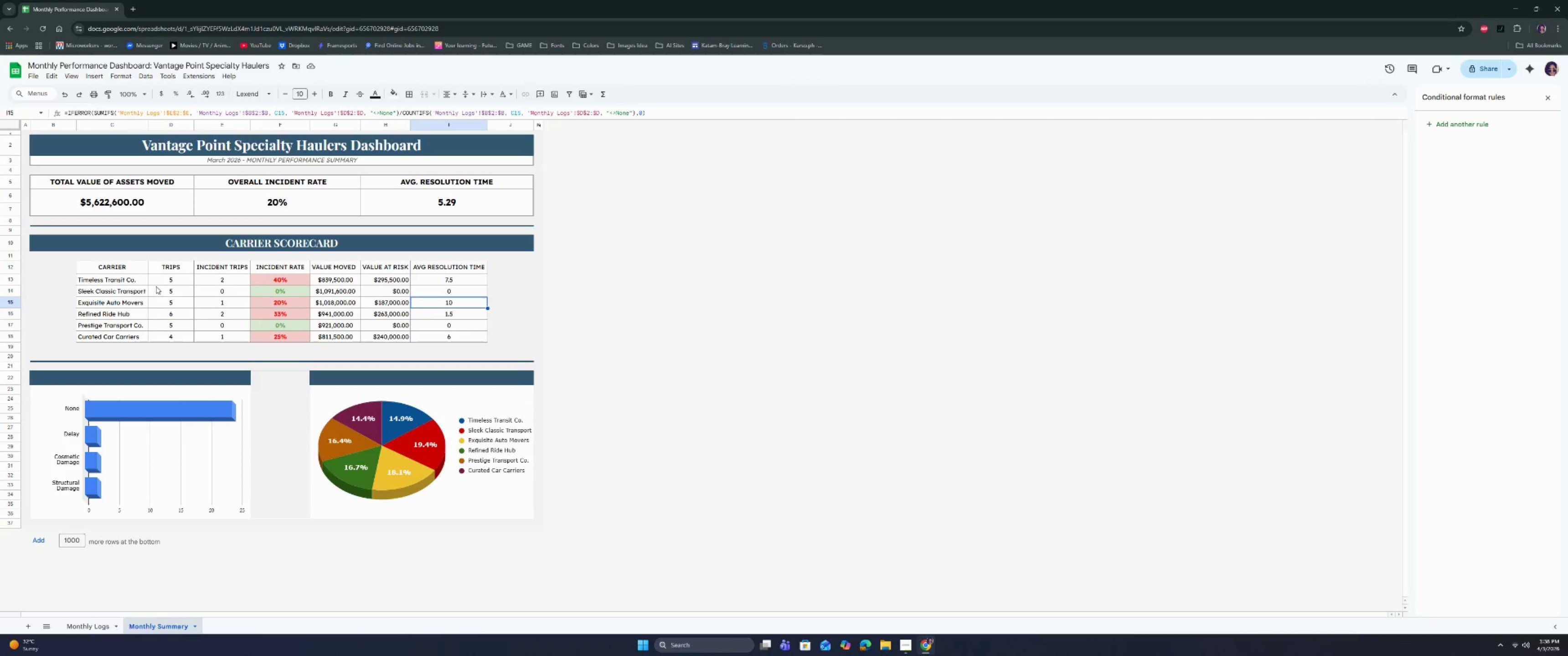 
left_click_drag(start_coordinate=[106, 270], to_coordinate=[434, 337])
 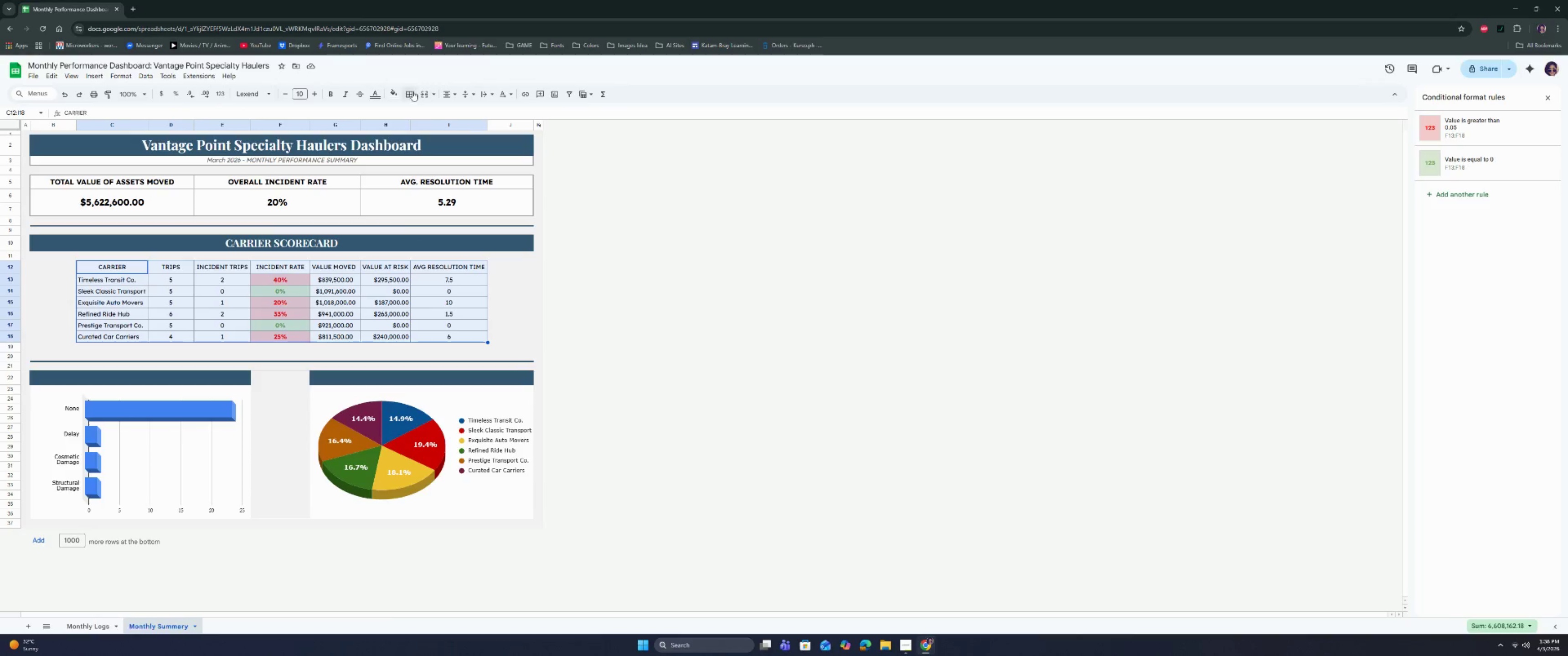 
left_click([411, 94])
 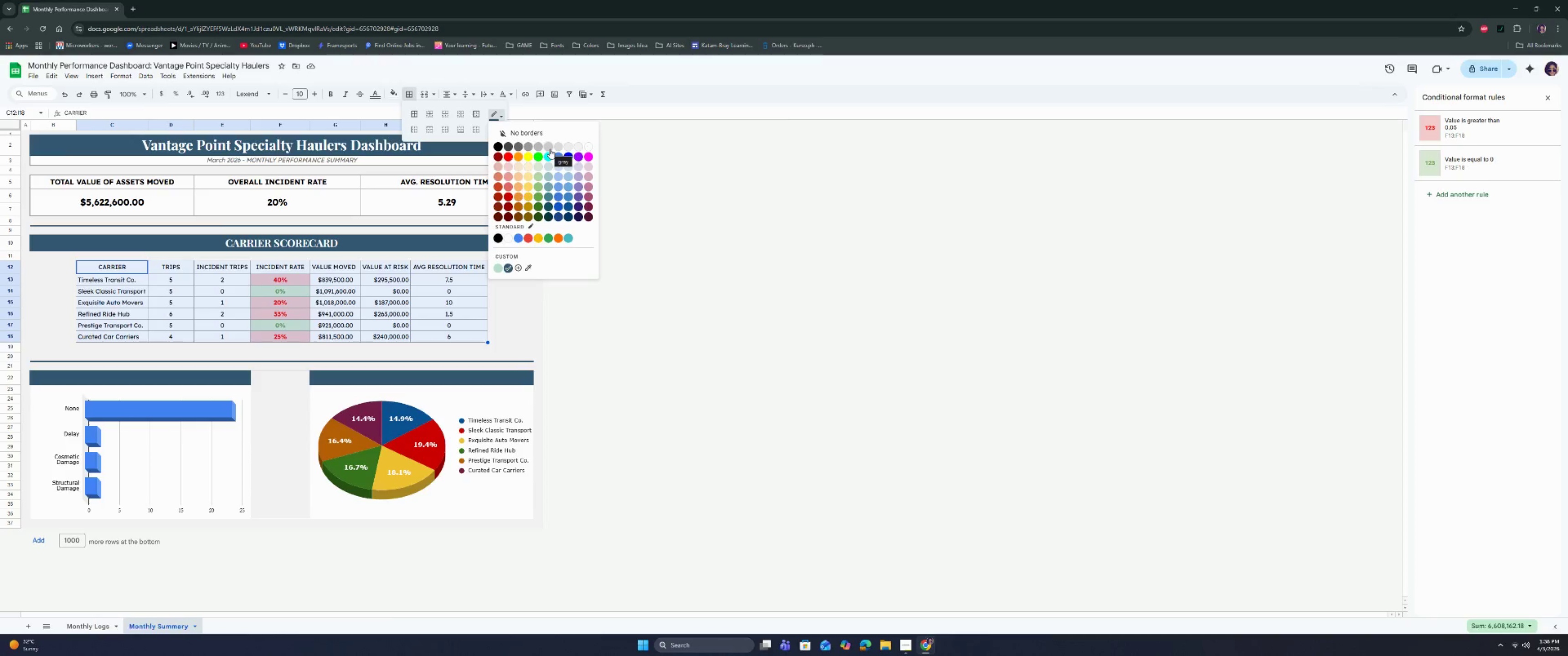 
left_click([546, 148])
 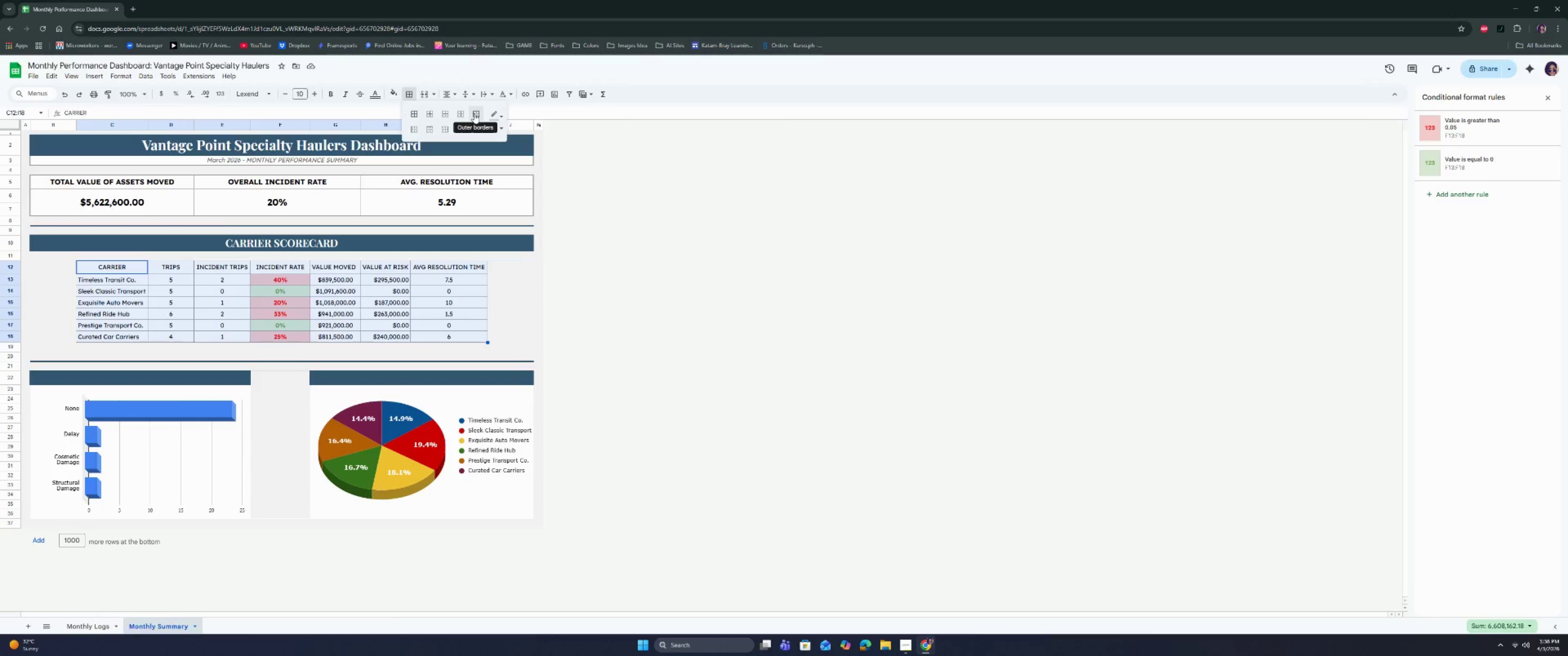 
left_click([474, 113])
 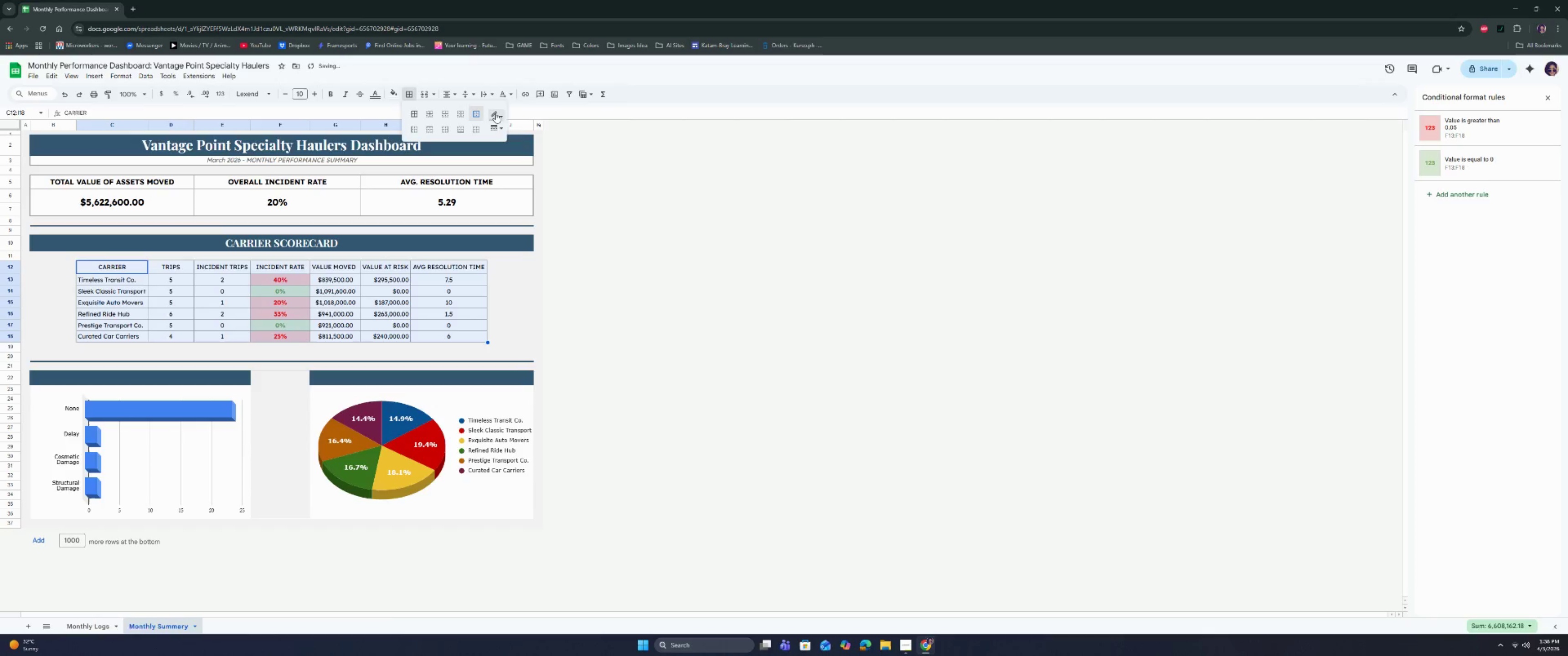 
left_click([496, 113])
 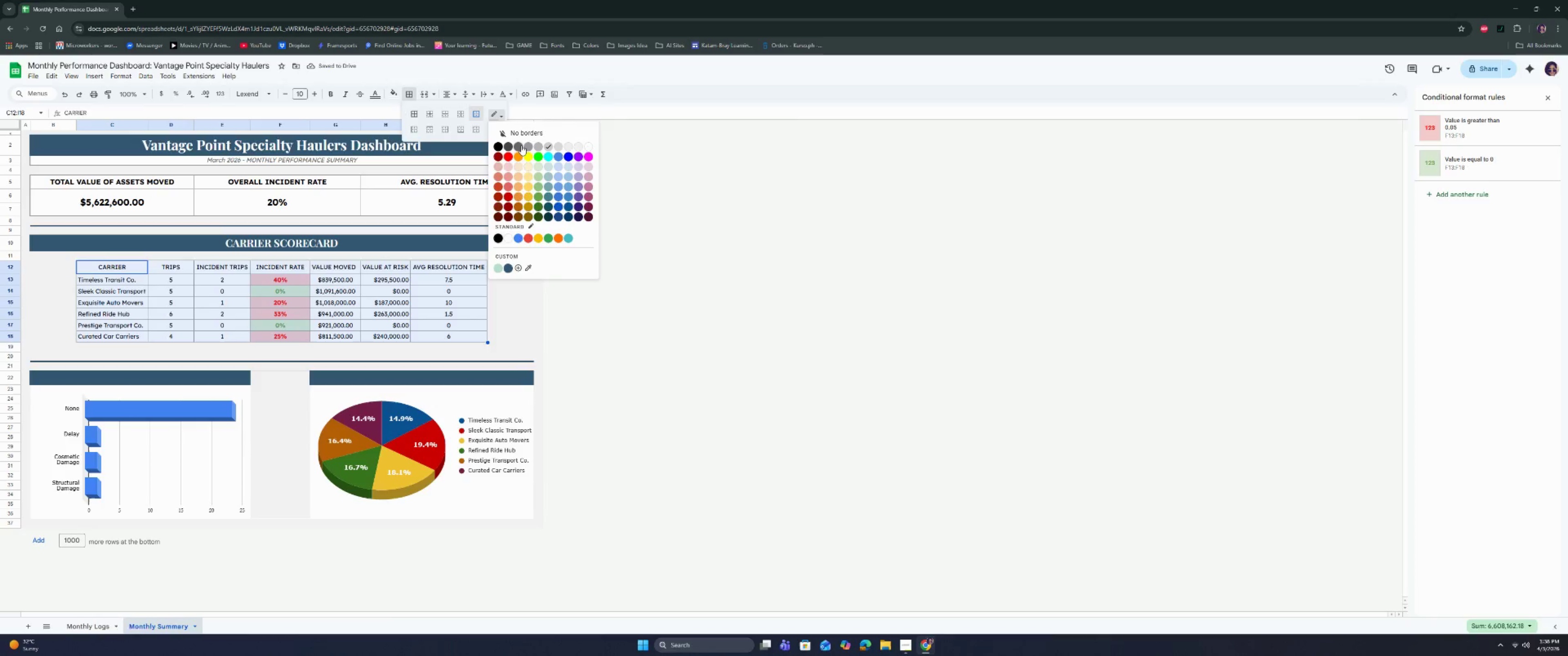 
left_click([526, 145])
 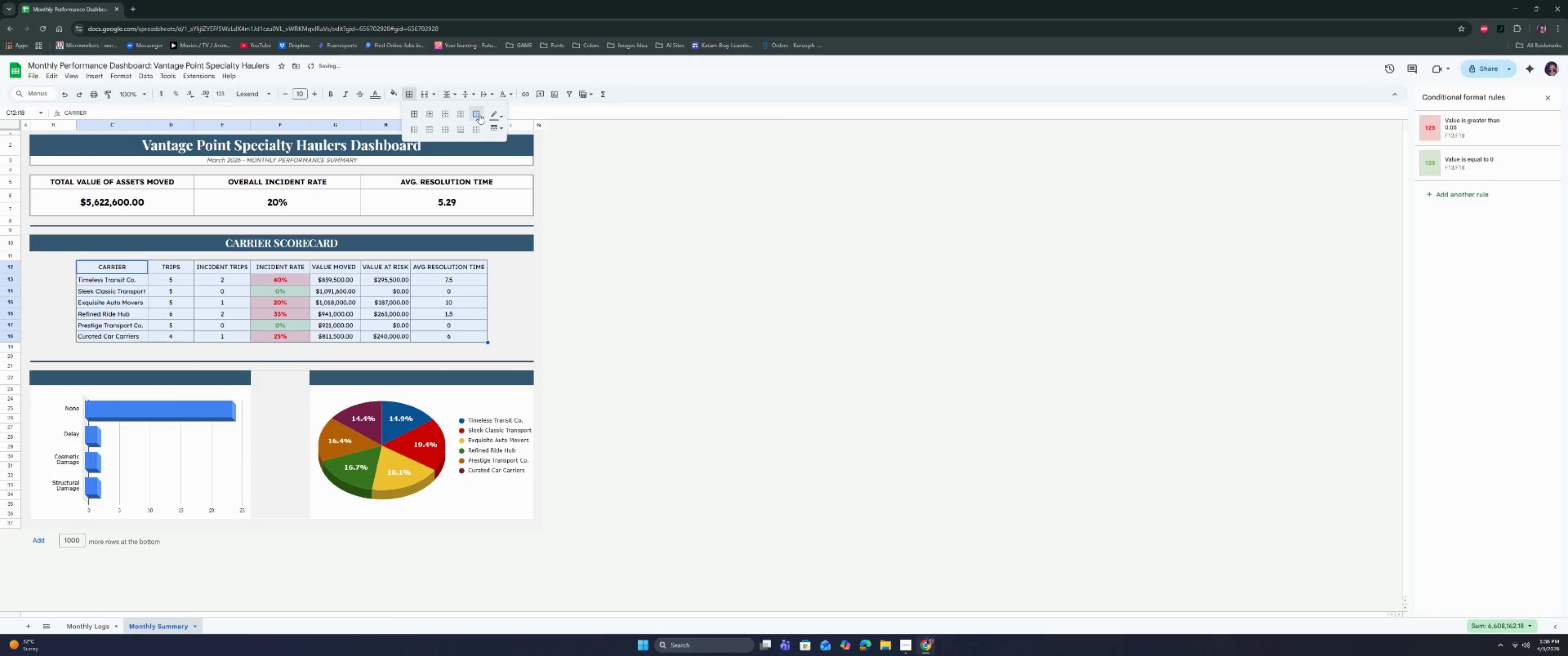 
left_click([478, 113])
 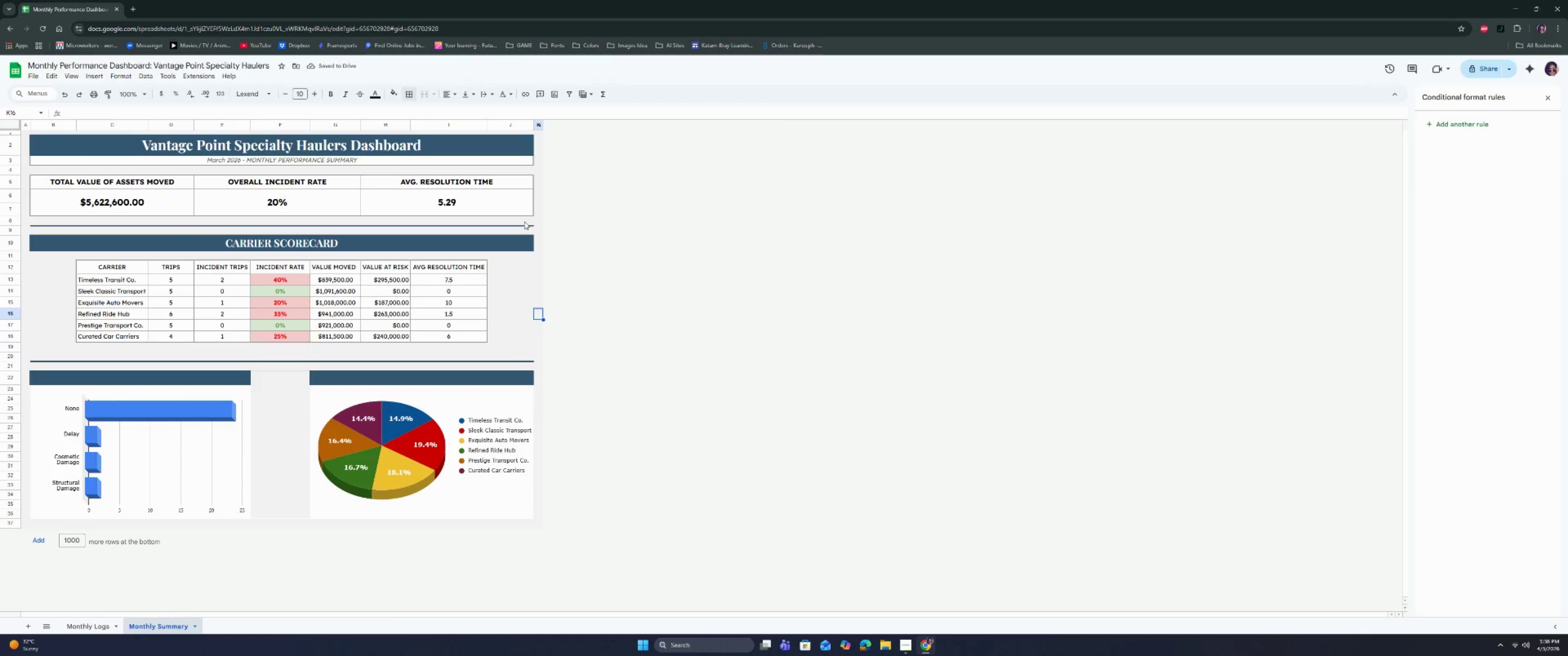 
wait(5.58)
 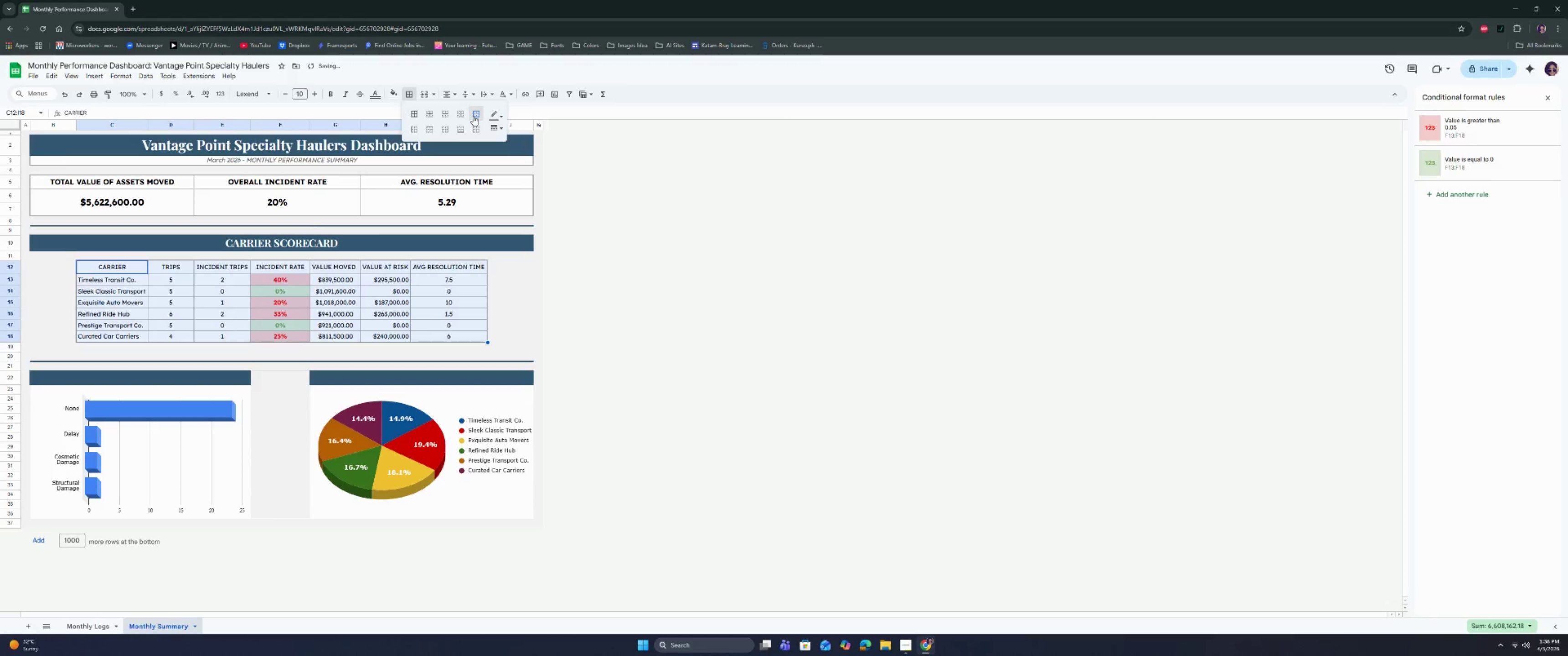 
left_click_drag(start_coordinate=[106, 270], to_coordinate=[446, 336])
 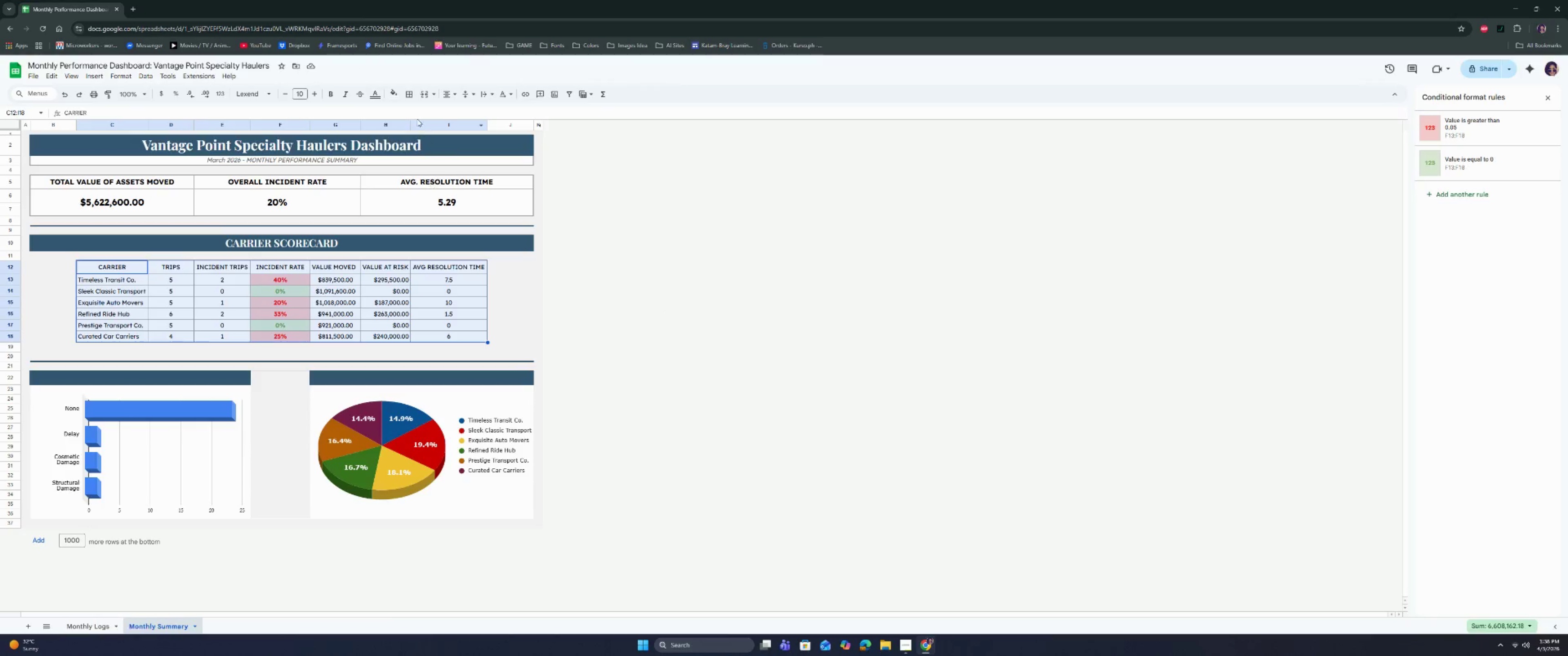 
left_click([411, 97])
 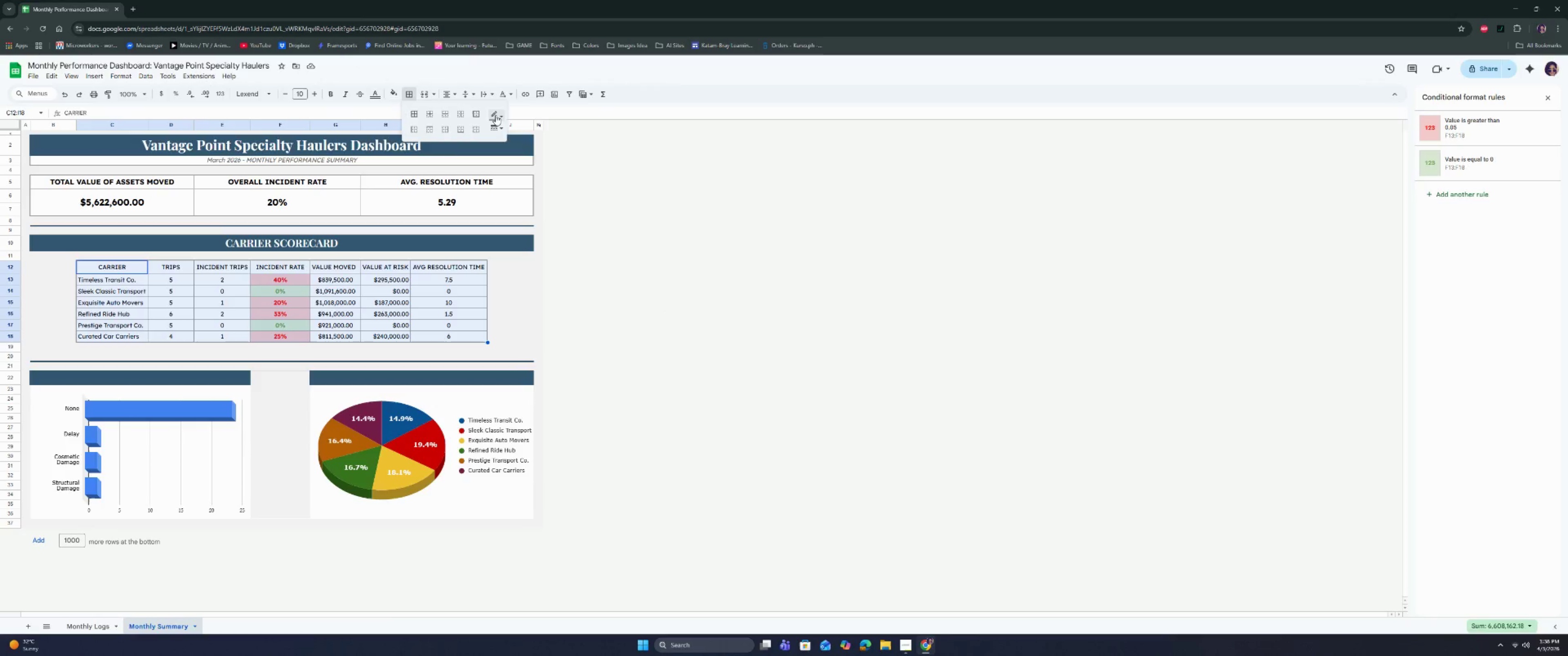 
left_click([497, 115])
 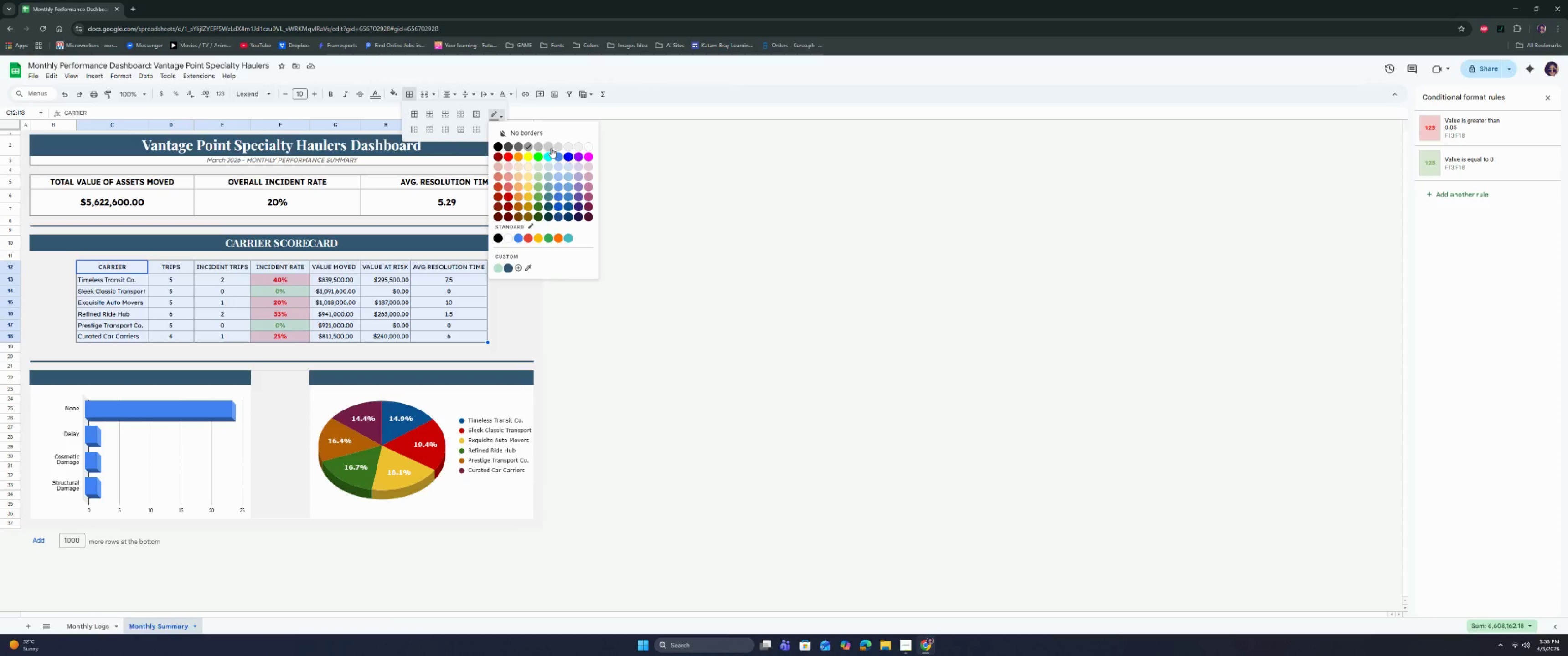 
left_click([558, 147])
 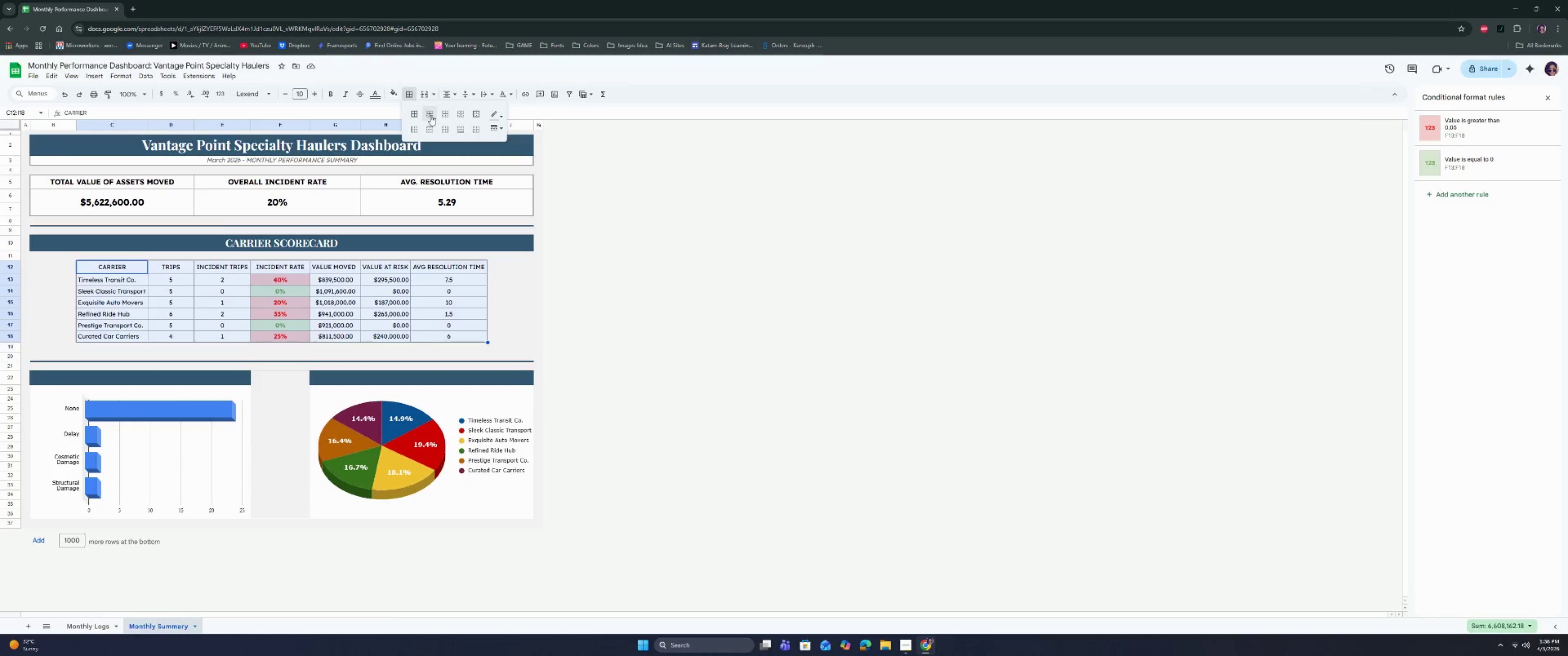 
left_click([431, 115])
 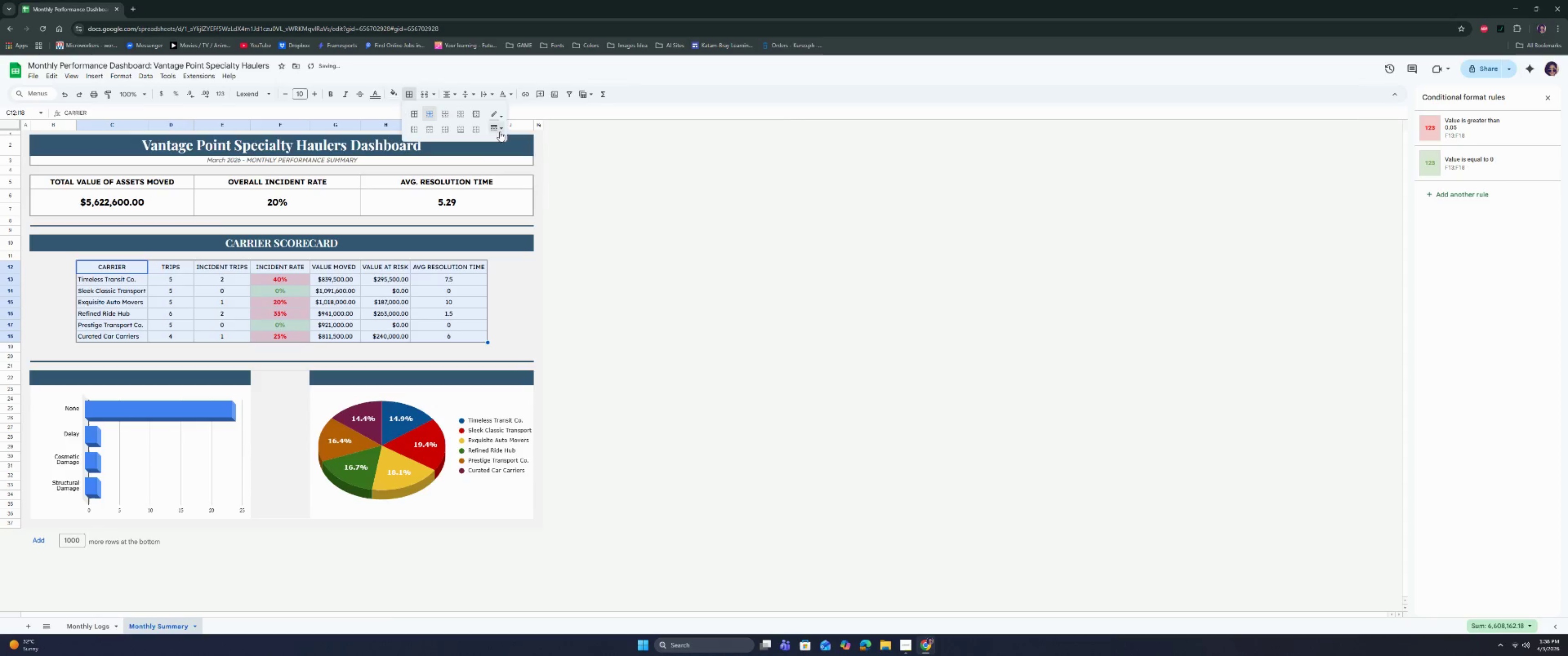 
double_click([511, 142])
 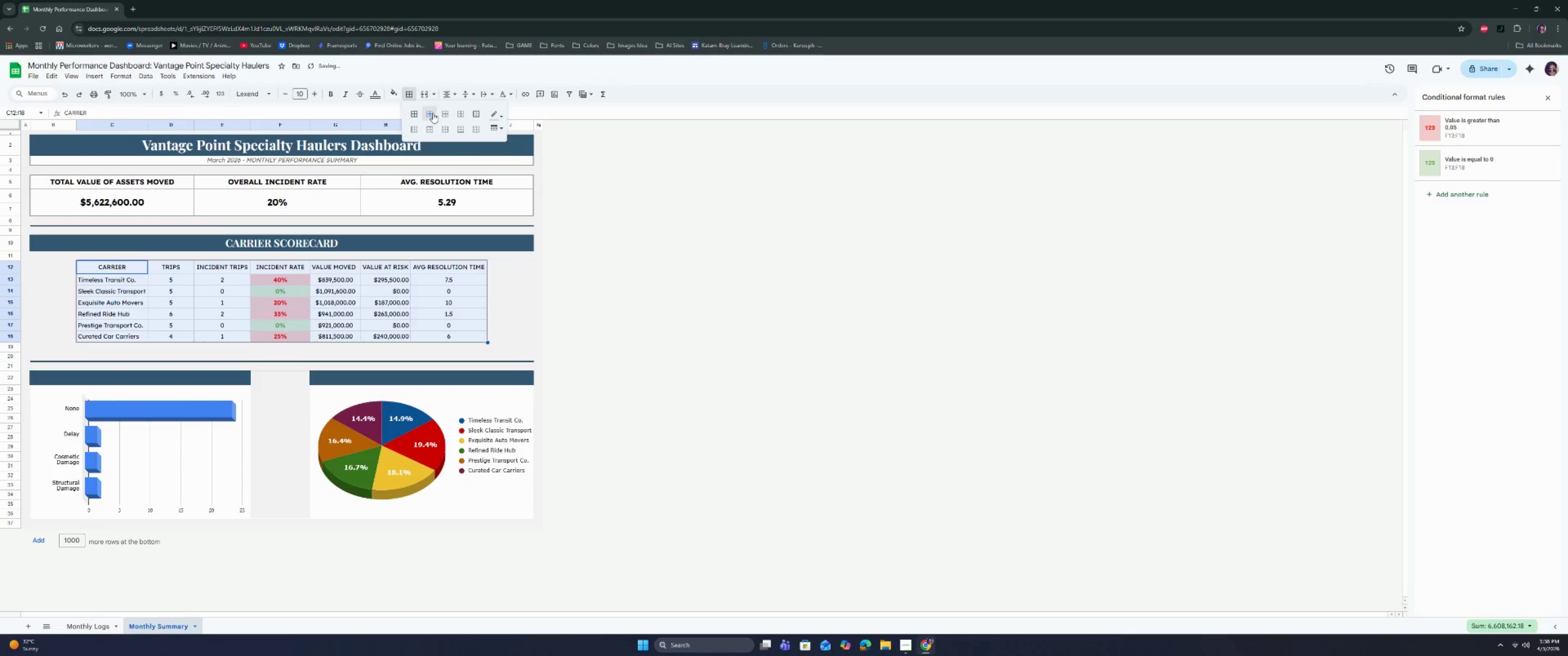 
left_click([431, 113])
 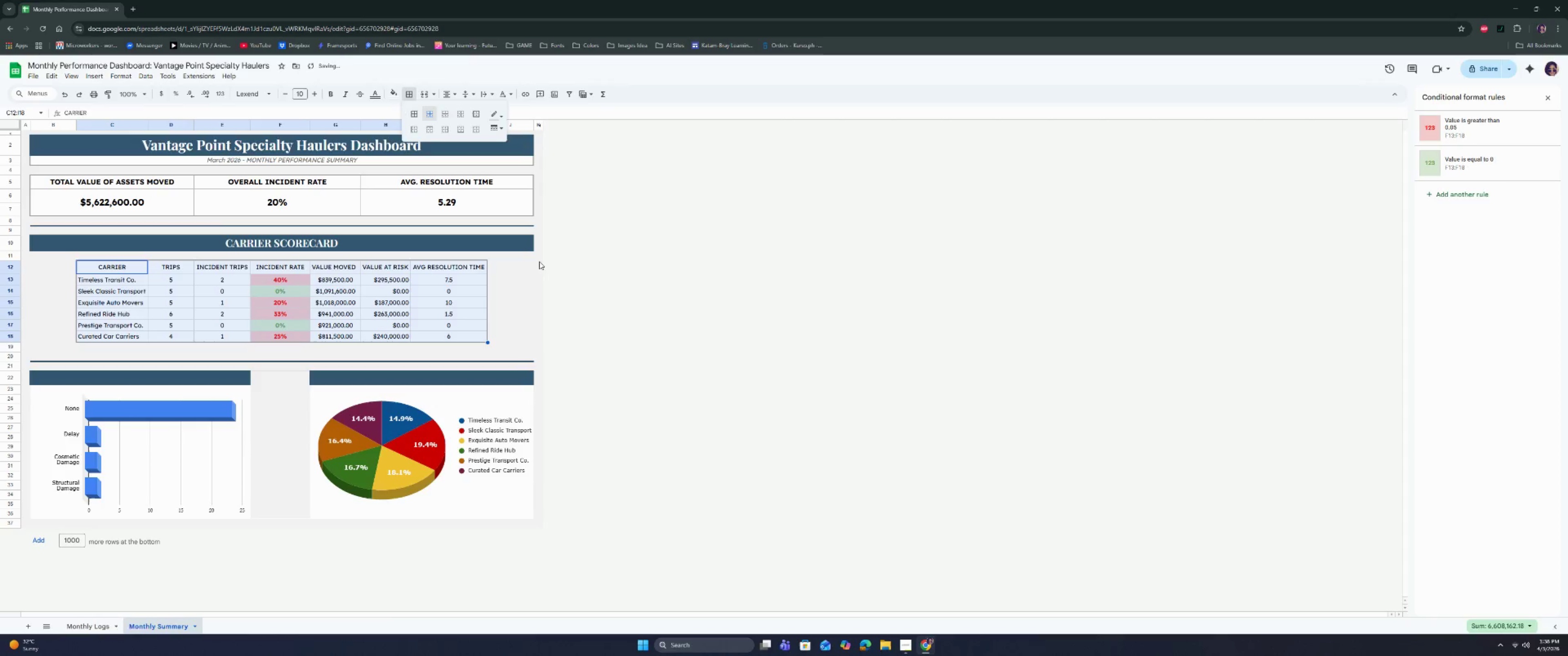 
left_click([603, 317])
 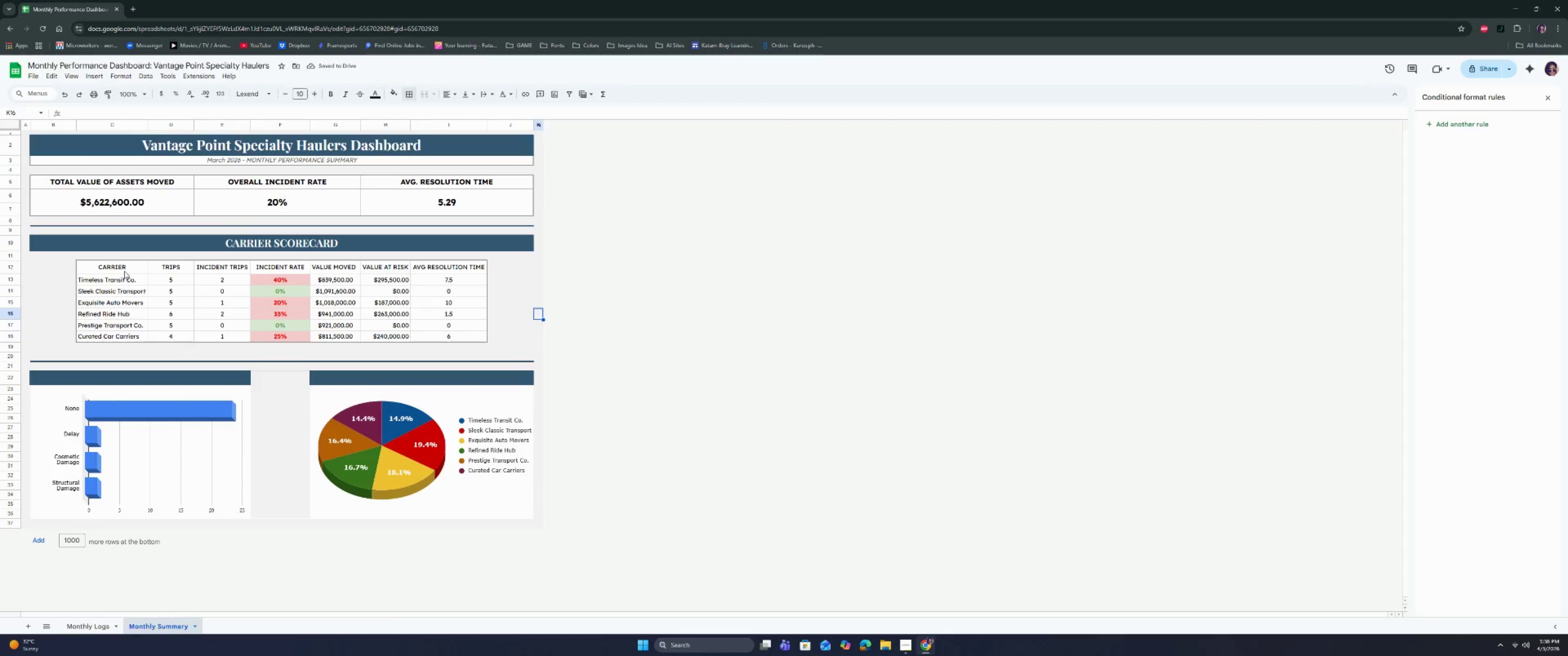 
left_click_drag(start_coordinate=[124, 271], to_coordinate=[438, 265])
 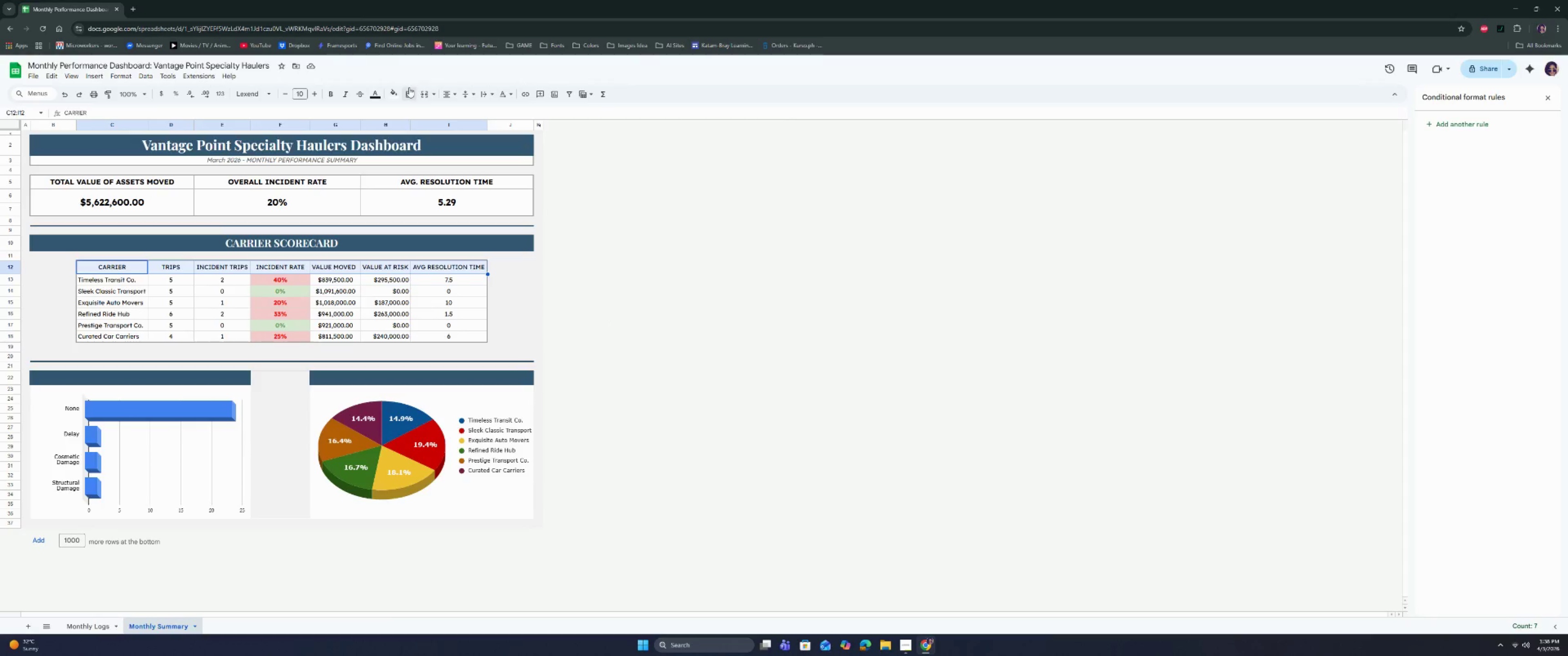 
left_click([409, 87])
 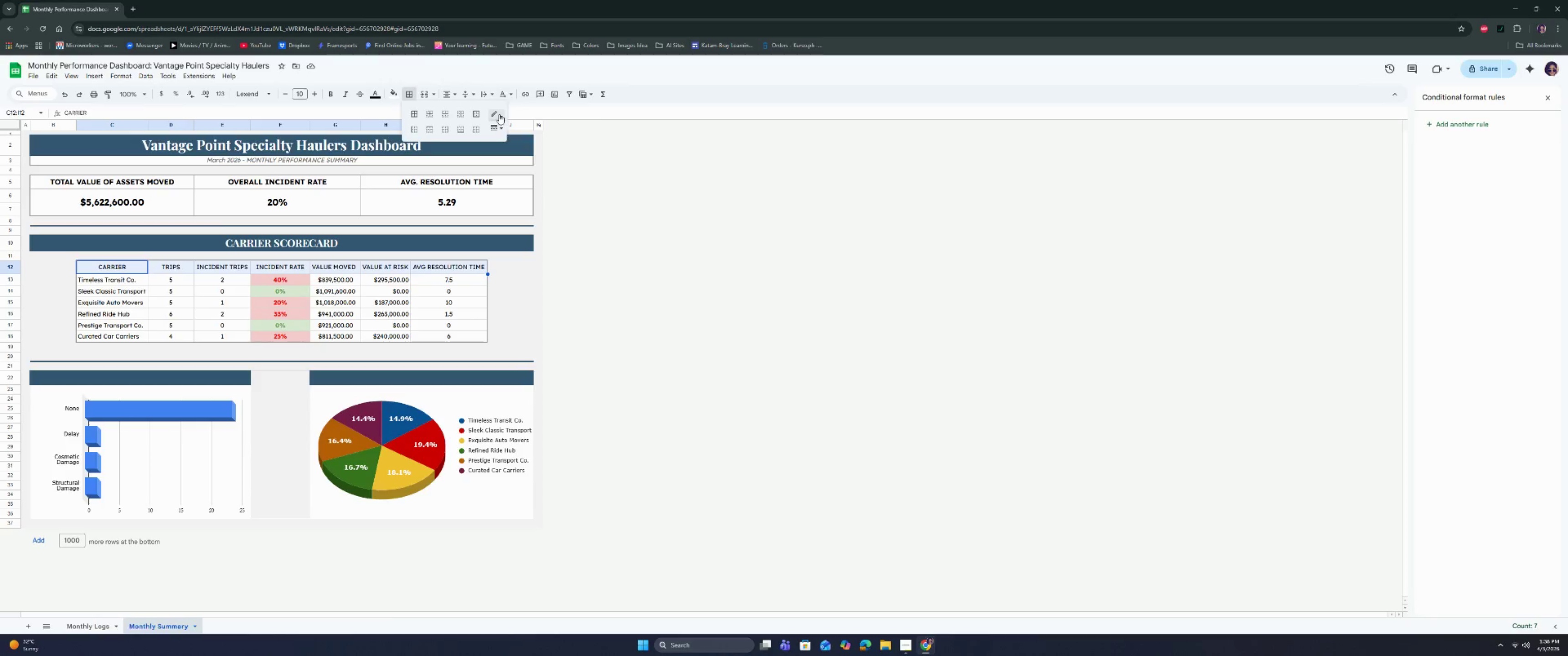 
left_click([499, 114])
 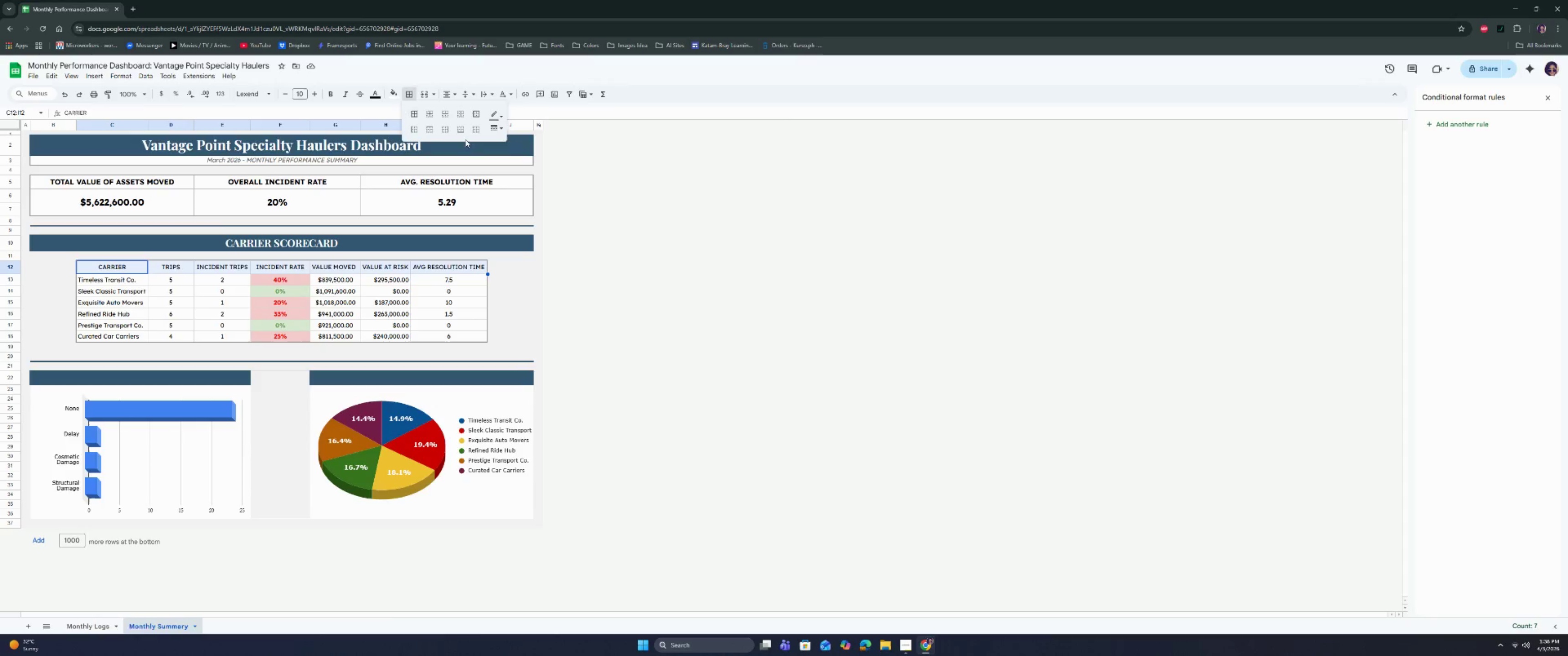 
left_click([459, 131])
 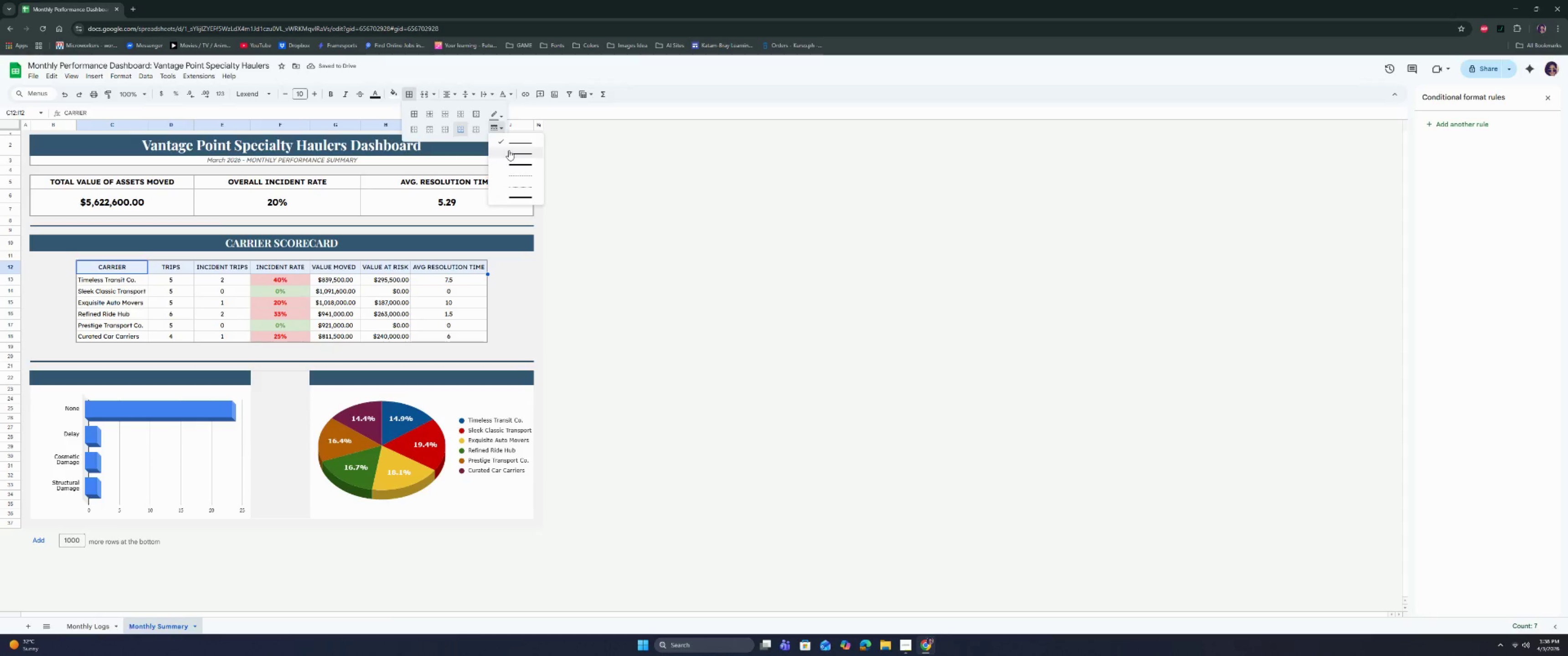 
left_click([470, 308])
 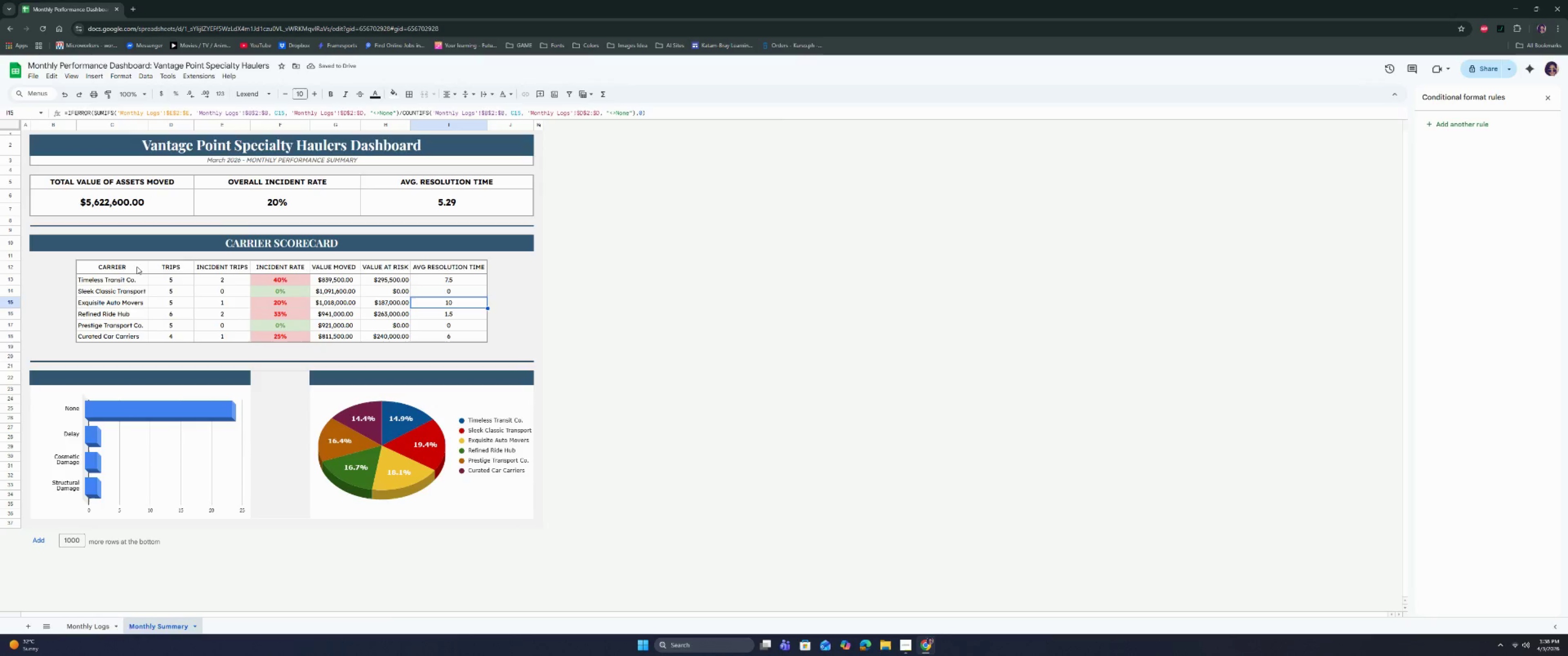 
left_click_drag(start_coordinate=[137, 266], to_coordinate=[416, 268])
 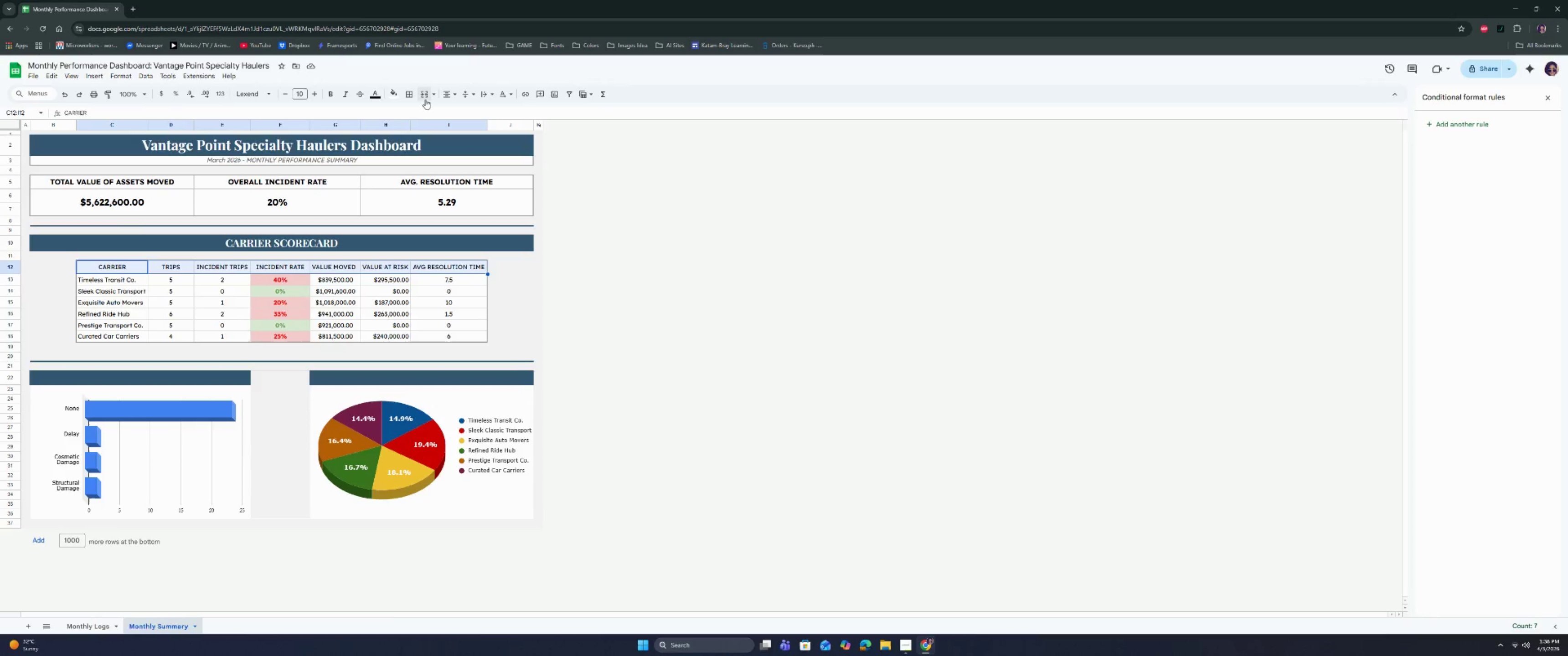 
left_click([423, 97])
 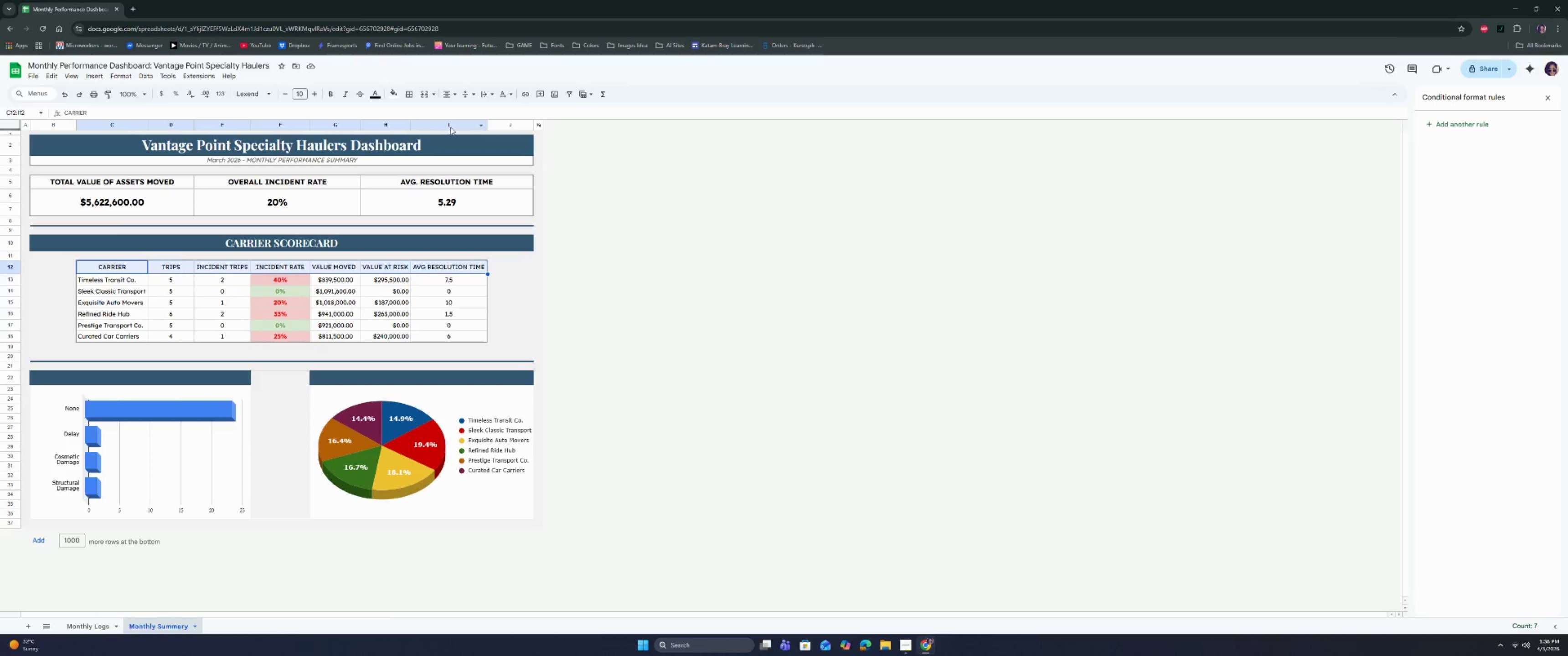 
left_click([411, 88])
 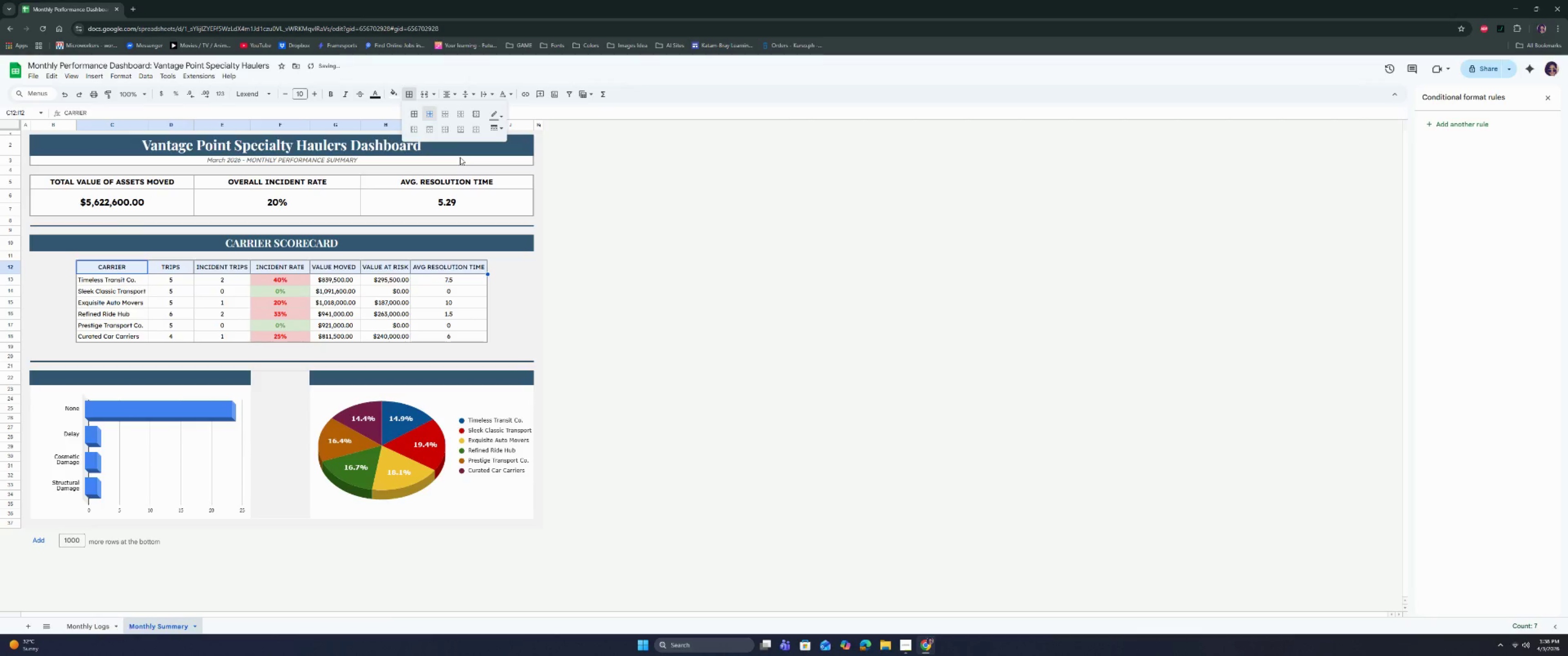 
left_click([662, 342])
 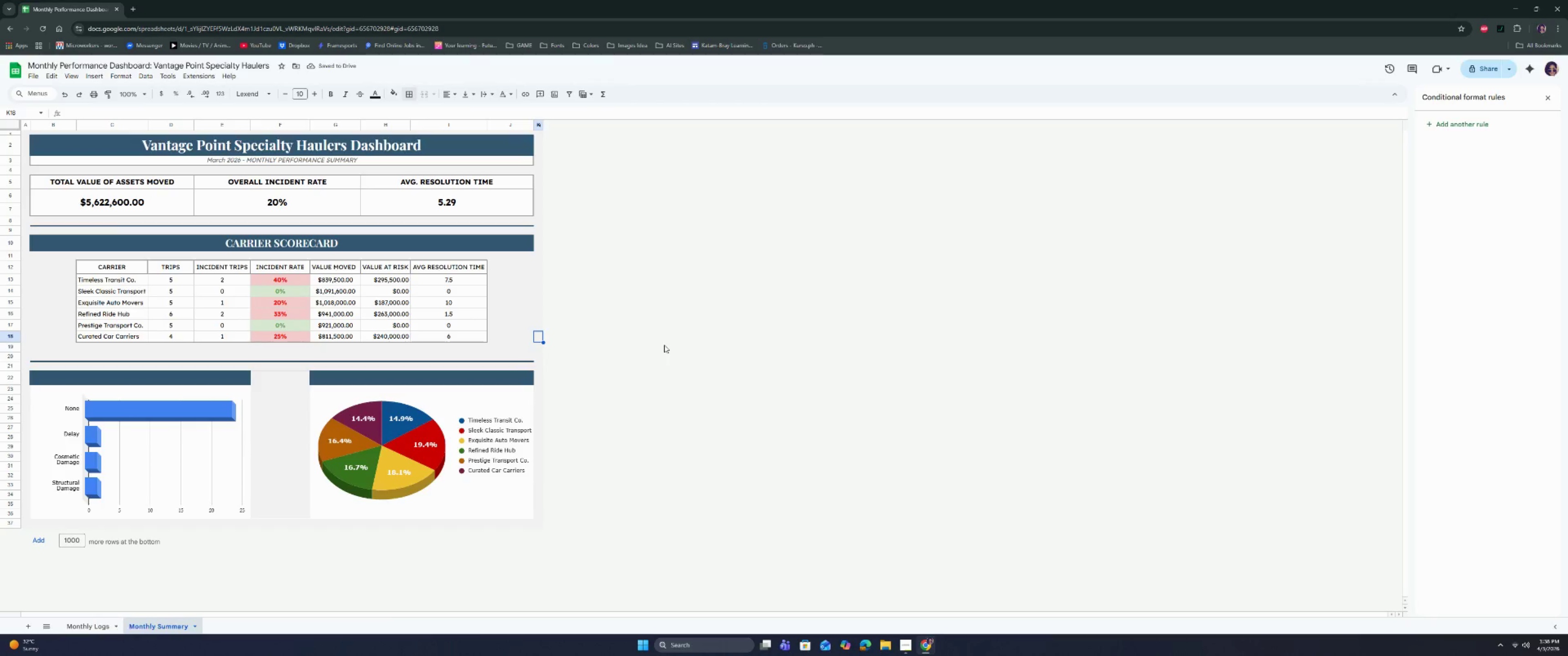 
key(Control+Z)
 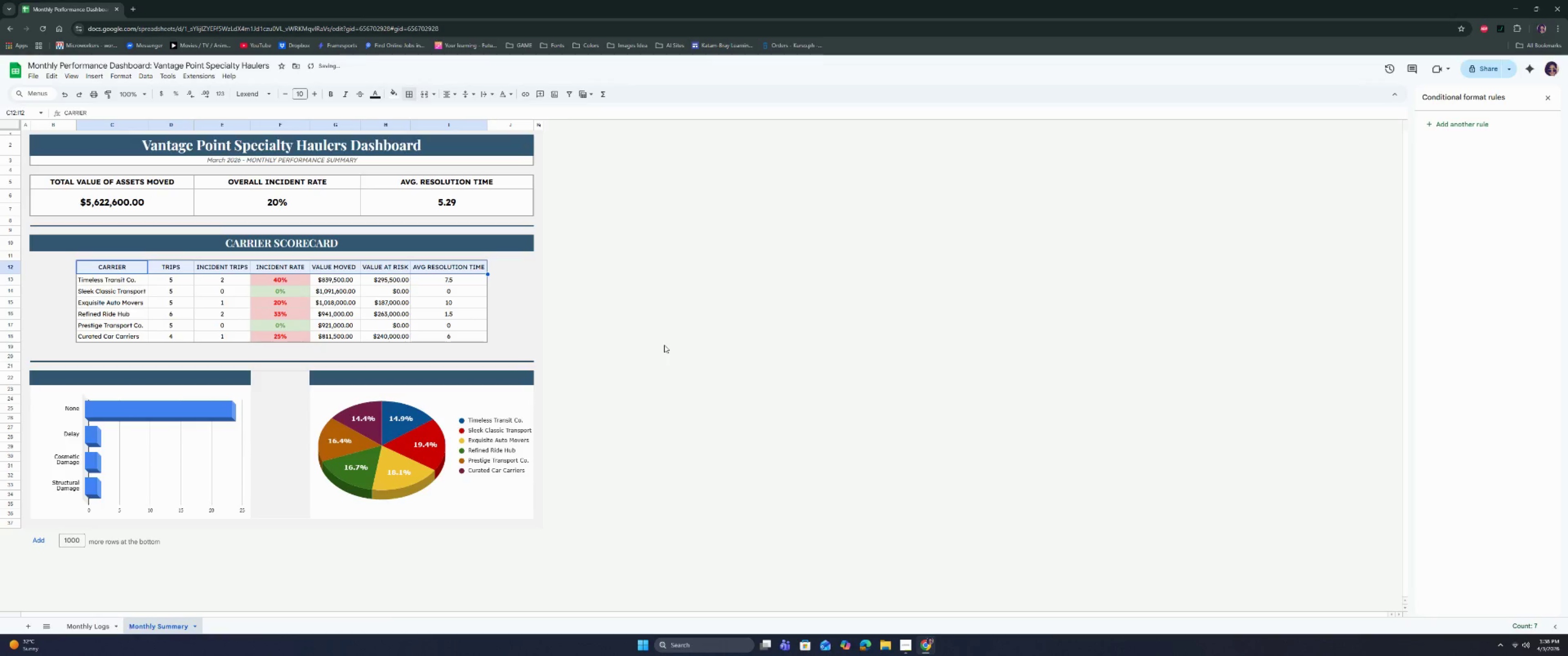 
left_click([664, 345])
 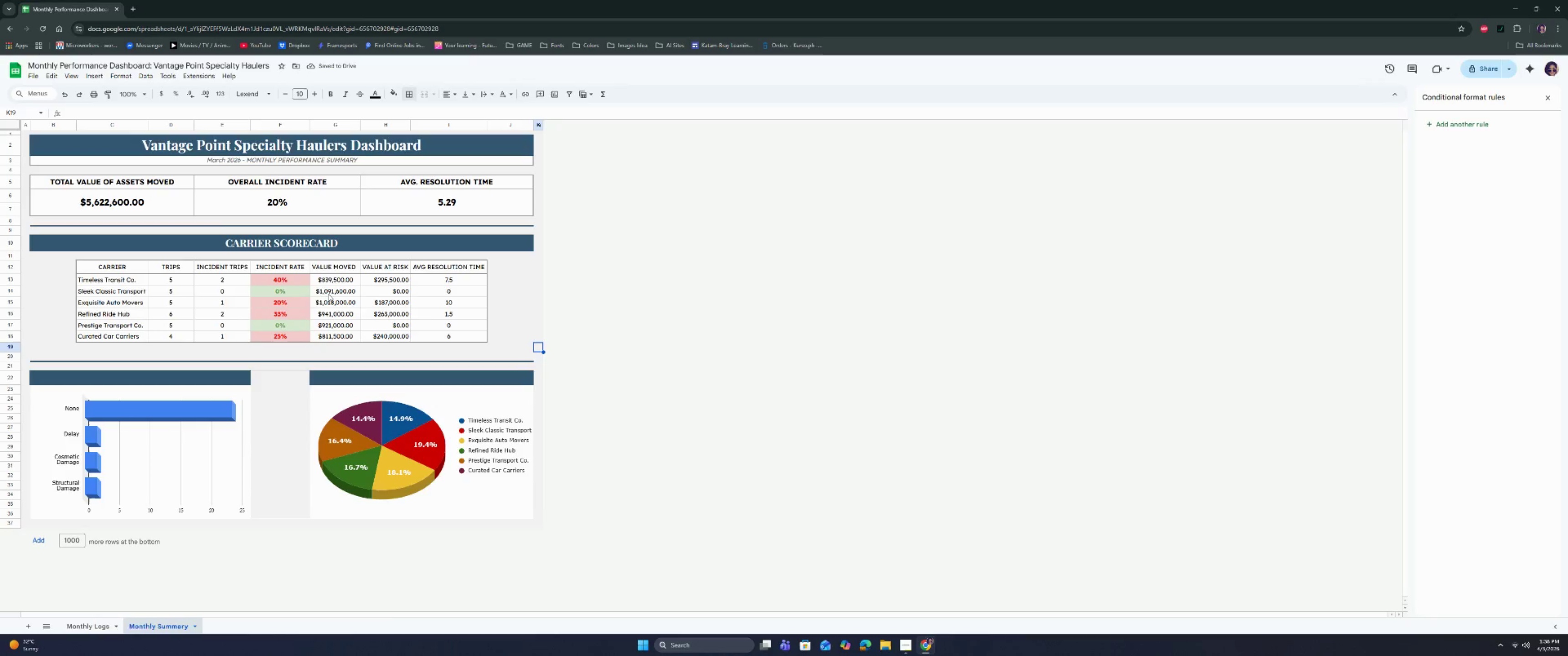 
left_click([356, 297])
 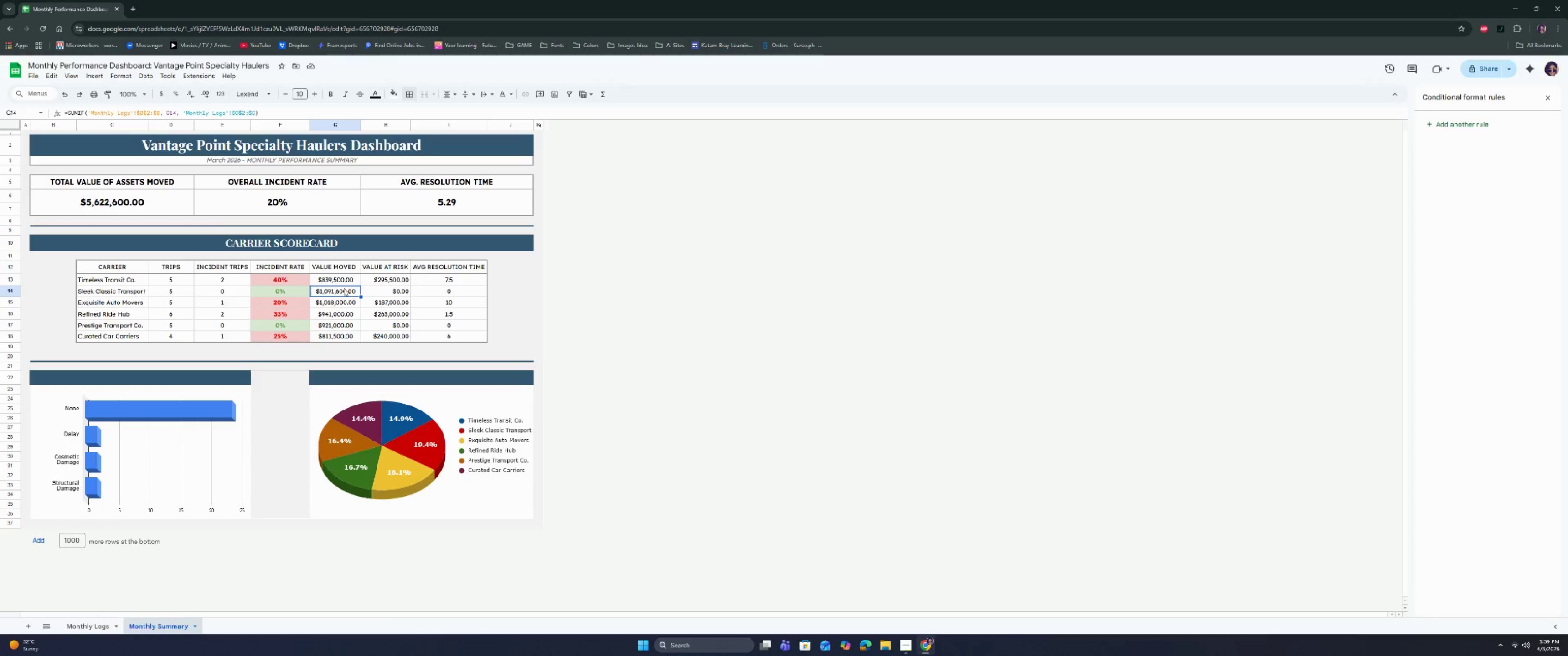 
double_click([344, 309])
 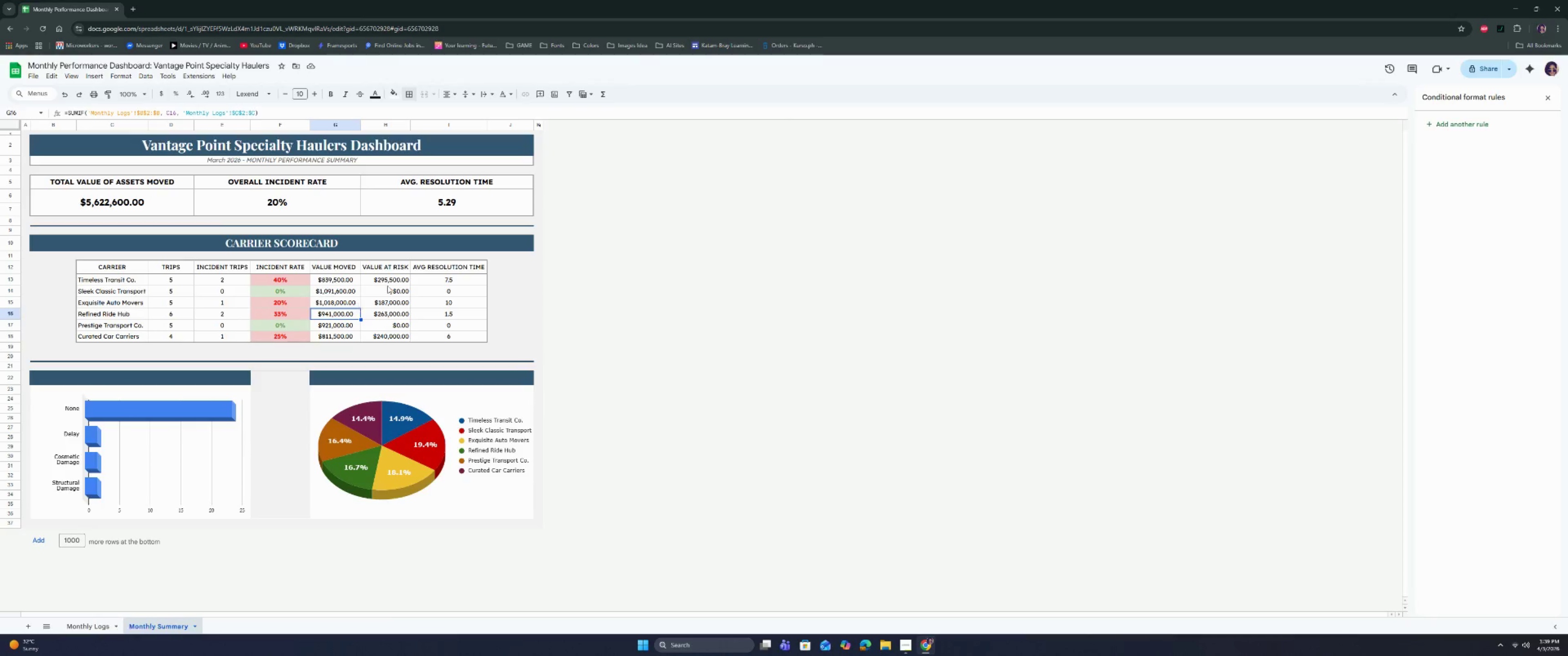 
triple_click([387, 286])
 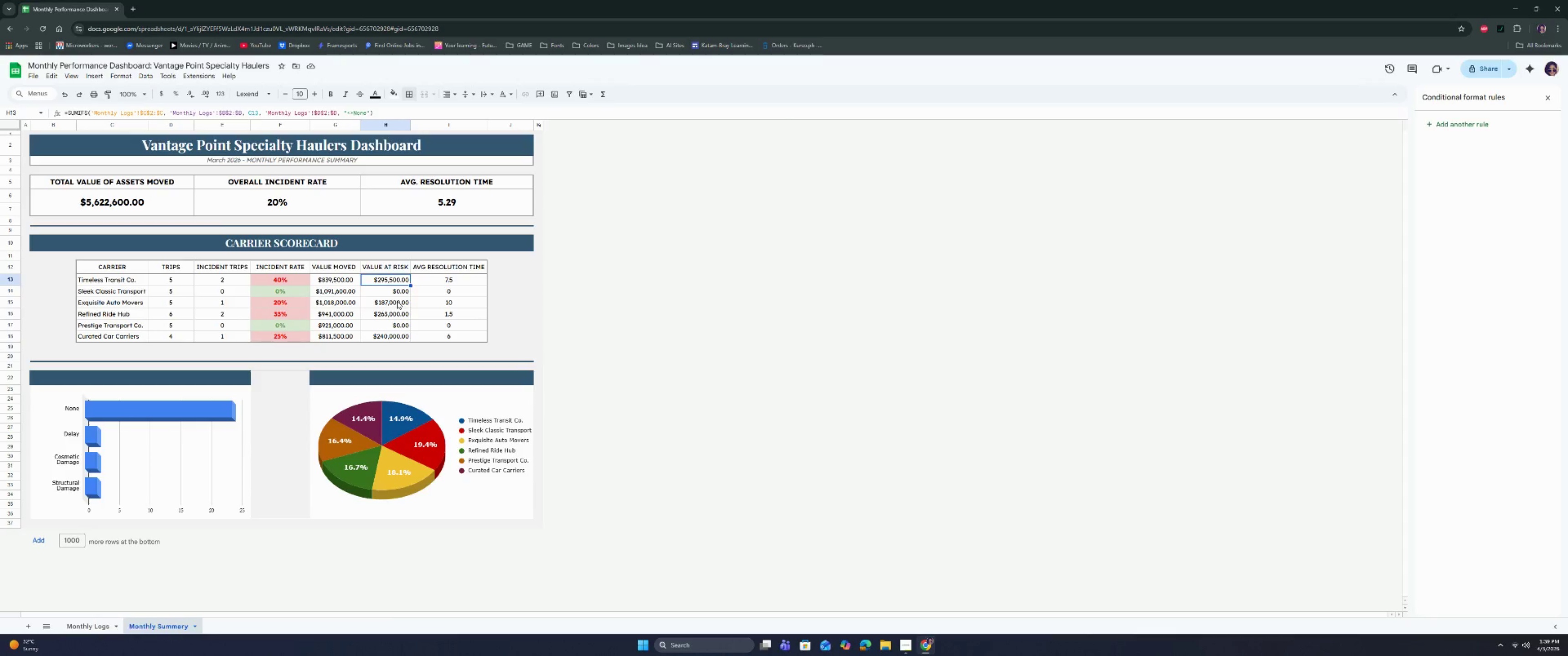 
left_click([397, 301])
 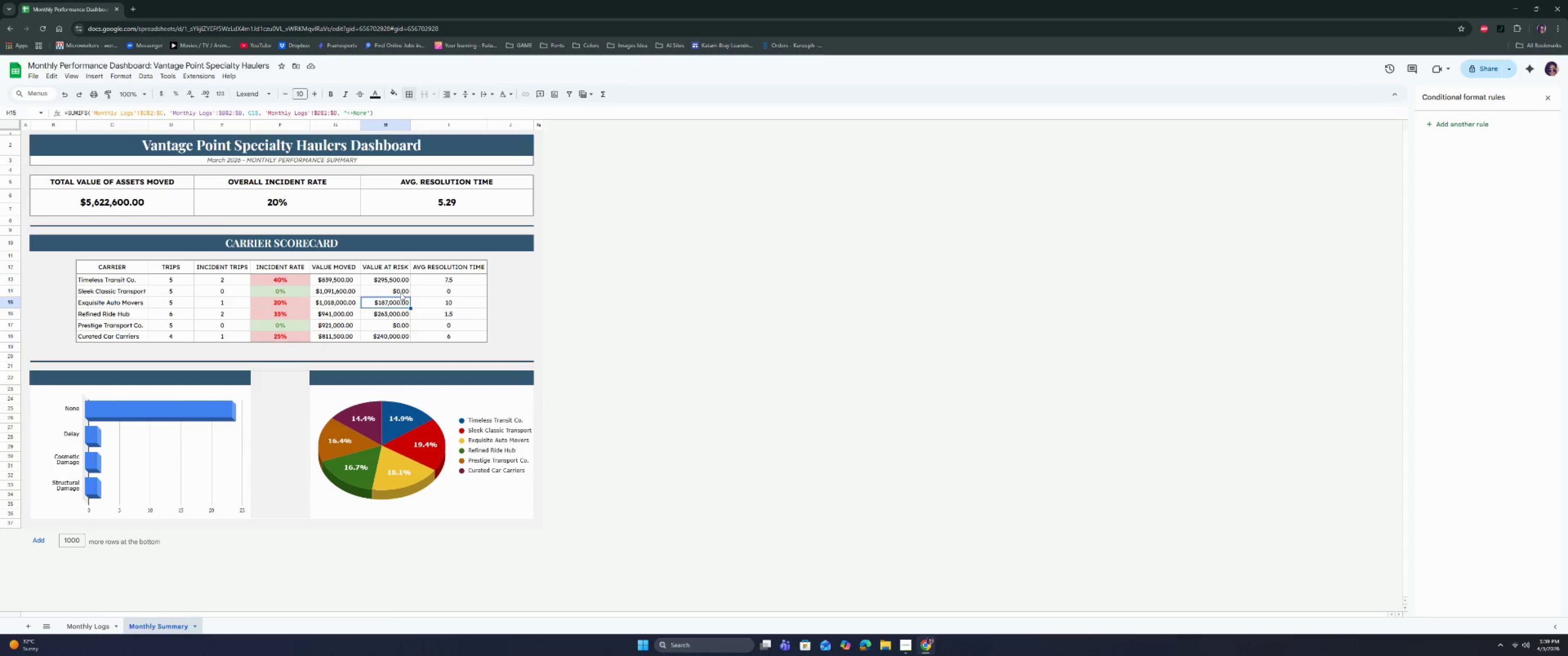 
left_click([401, 293])
 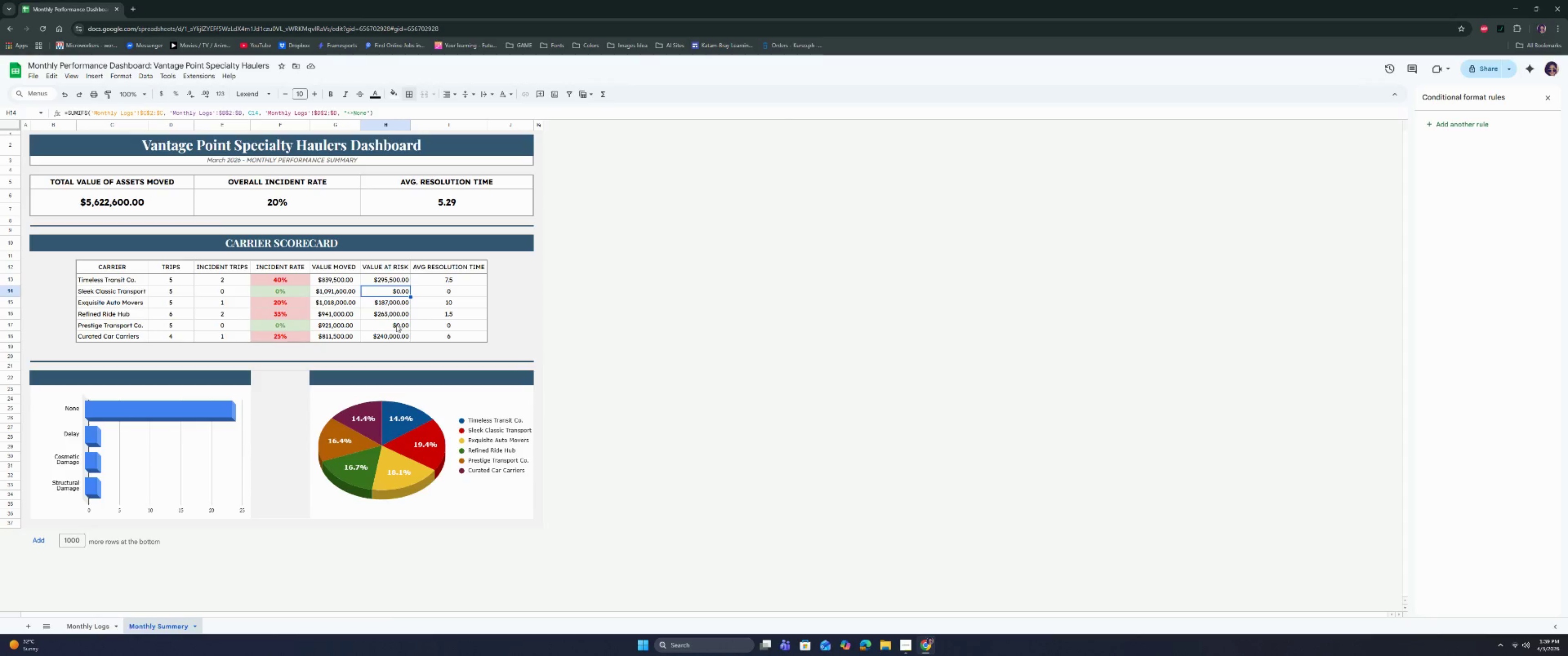 
left_click([396, 324])
 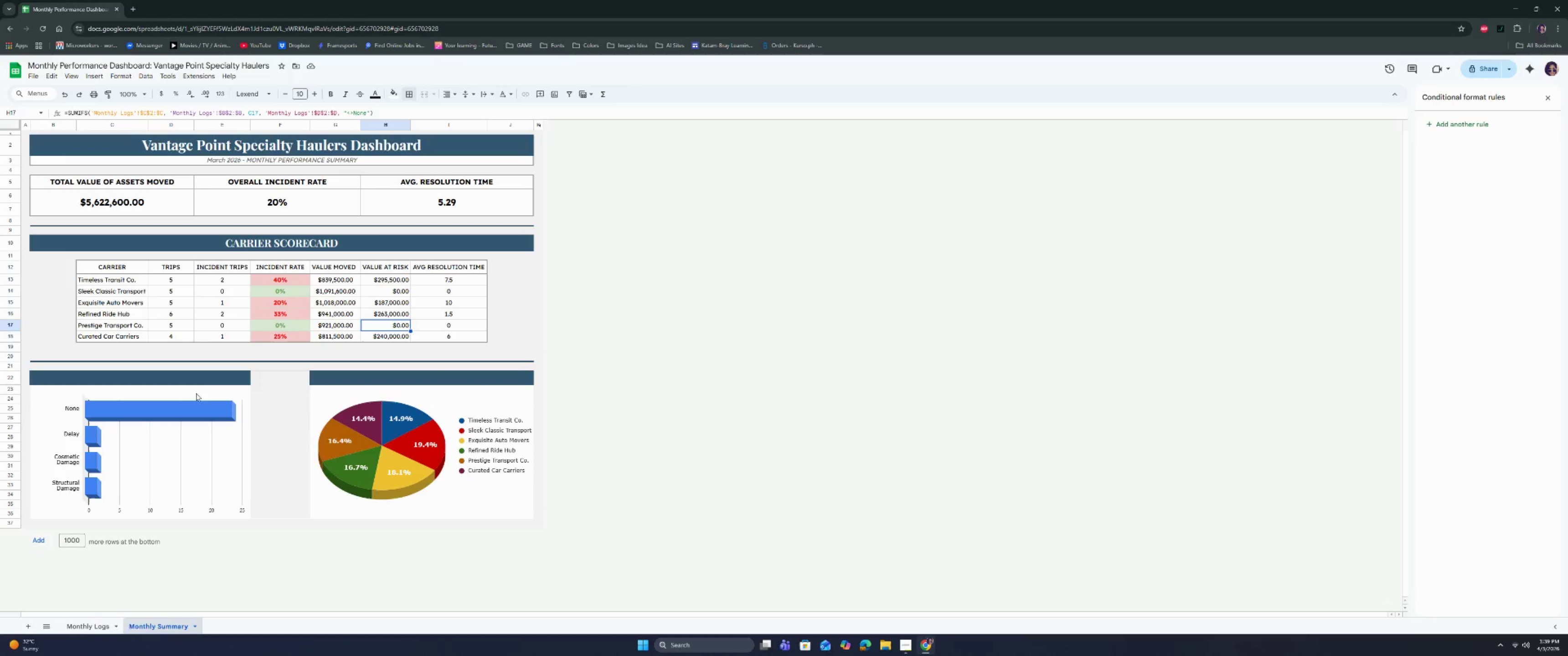 
left_click([291, 369])
 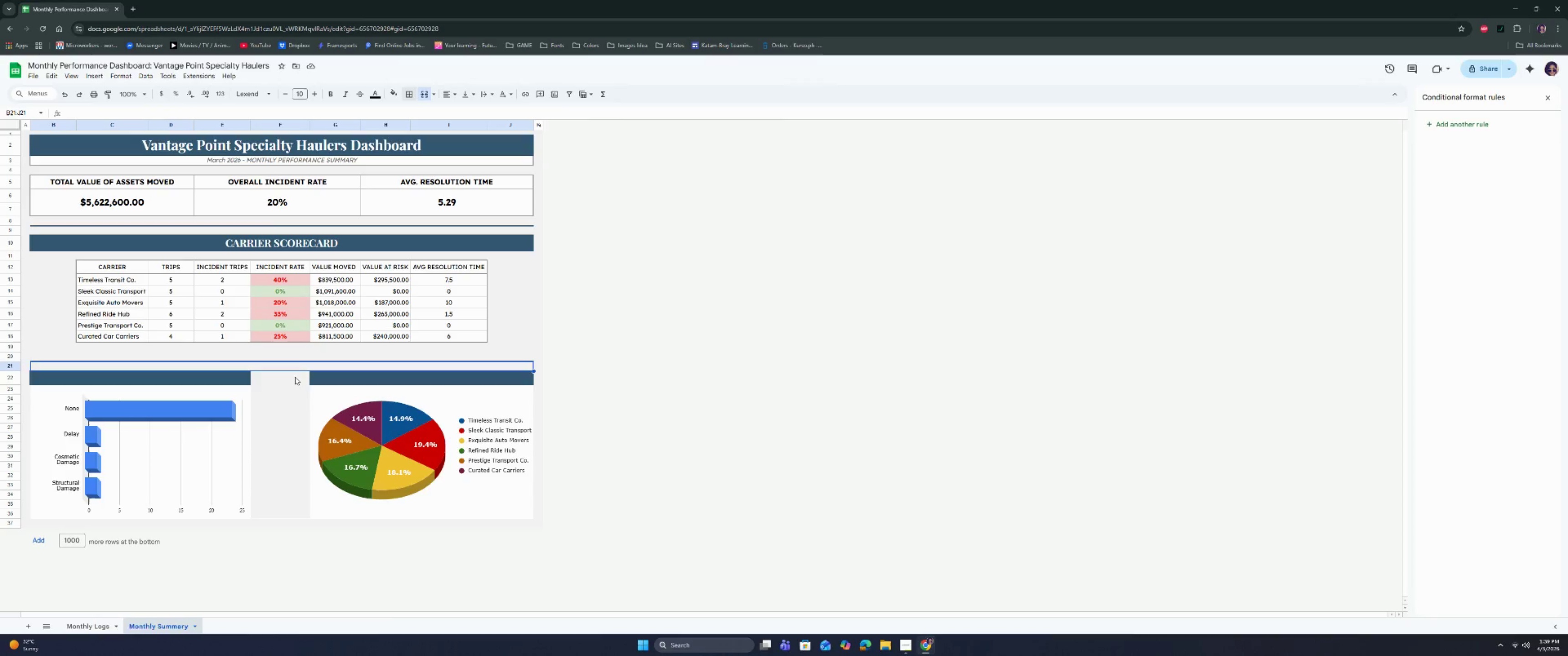 
left_click([294, 392])
 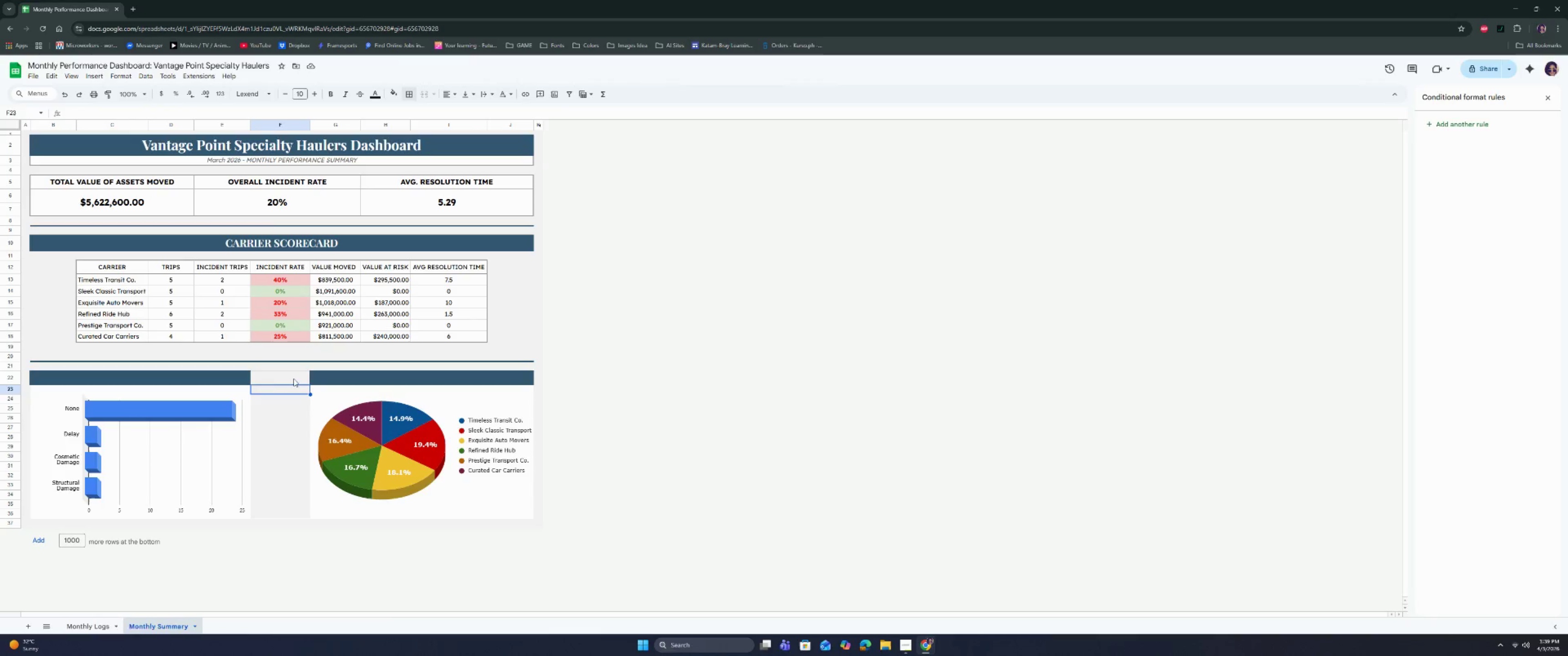 
left_click([296, 369])
 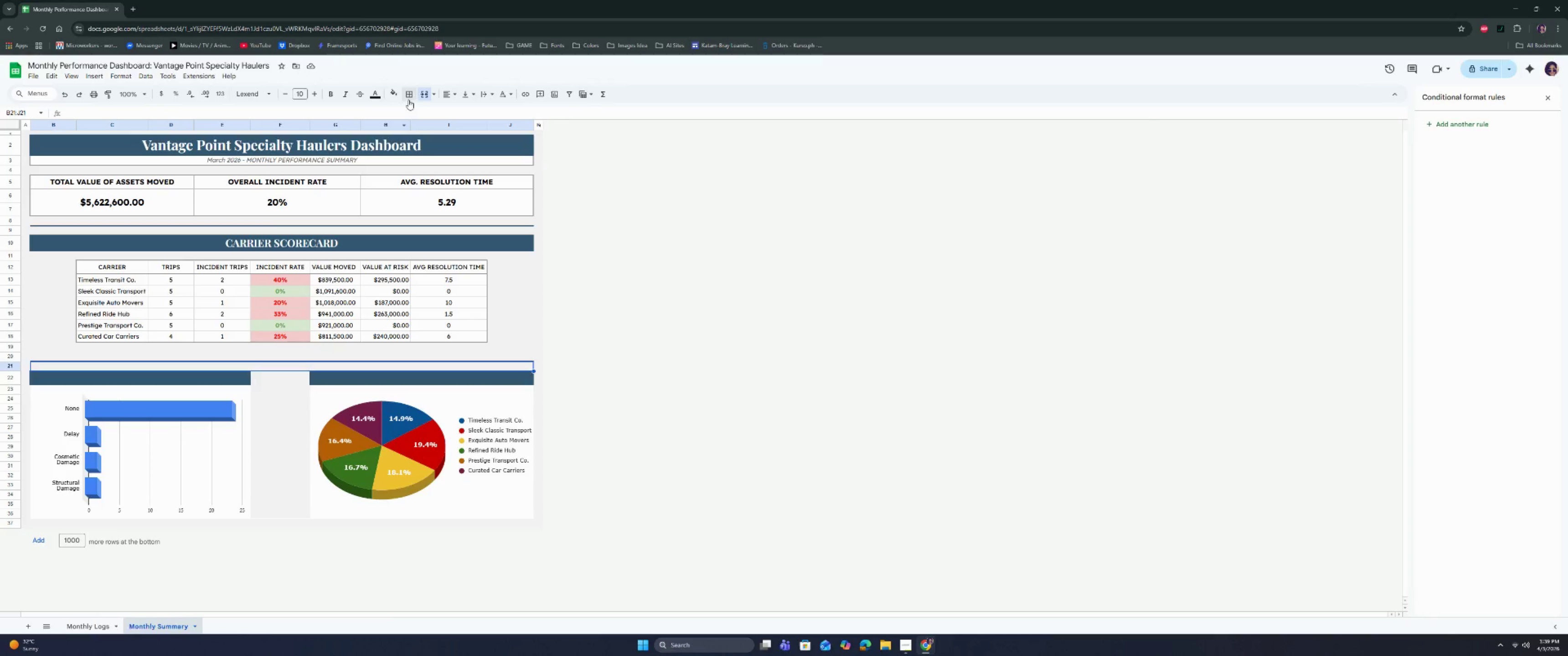 
left_click([411, 97])
 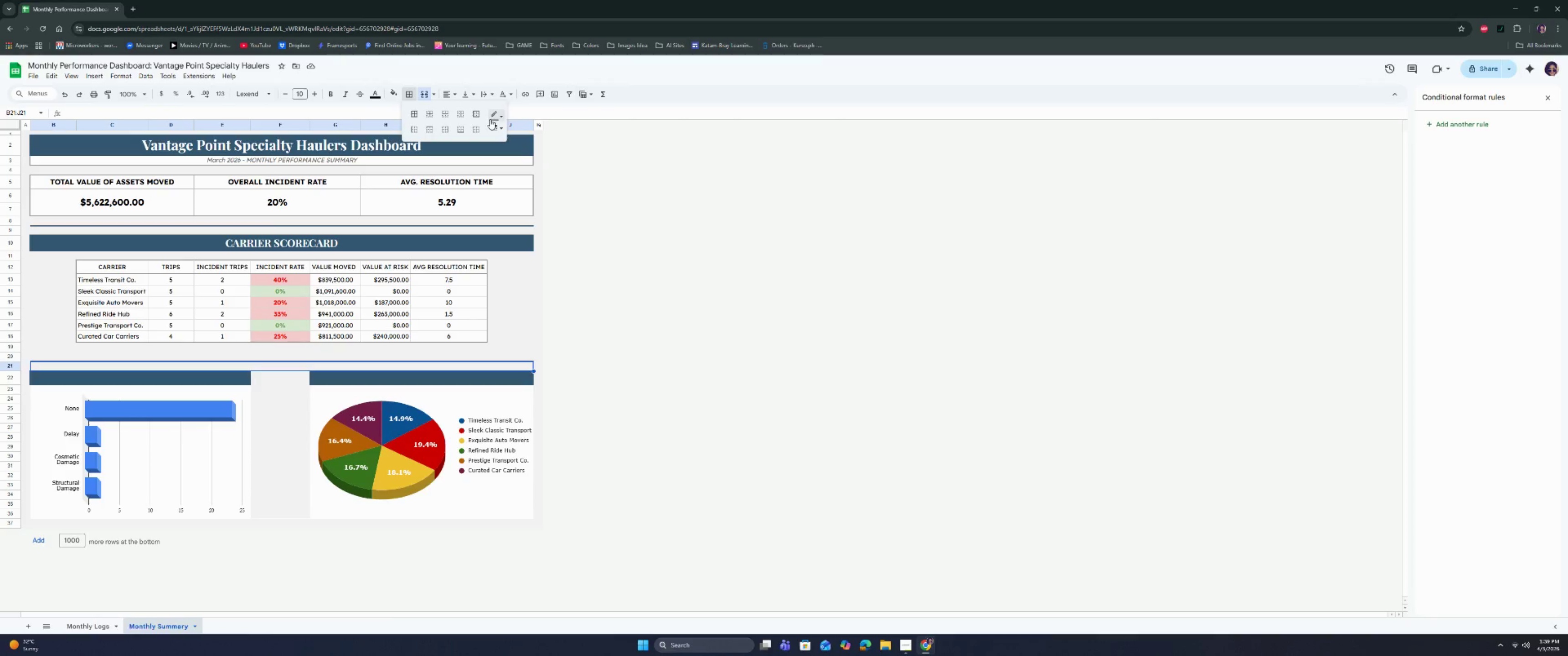 
left_click([492, 119])
 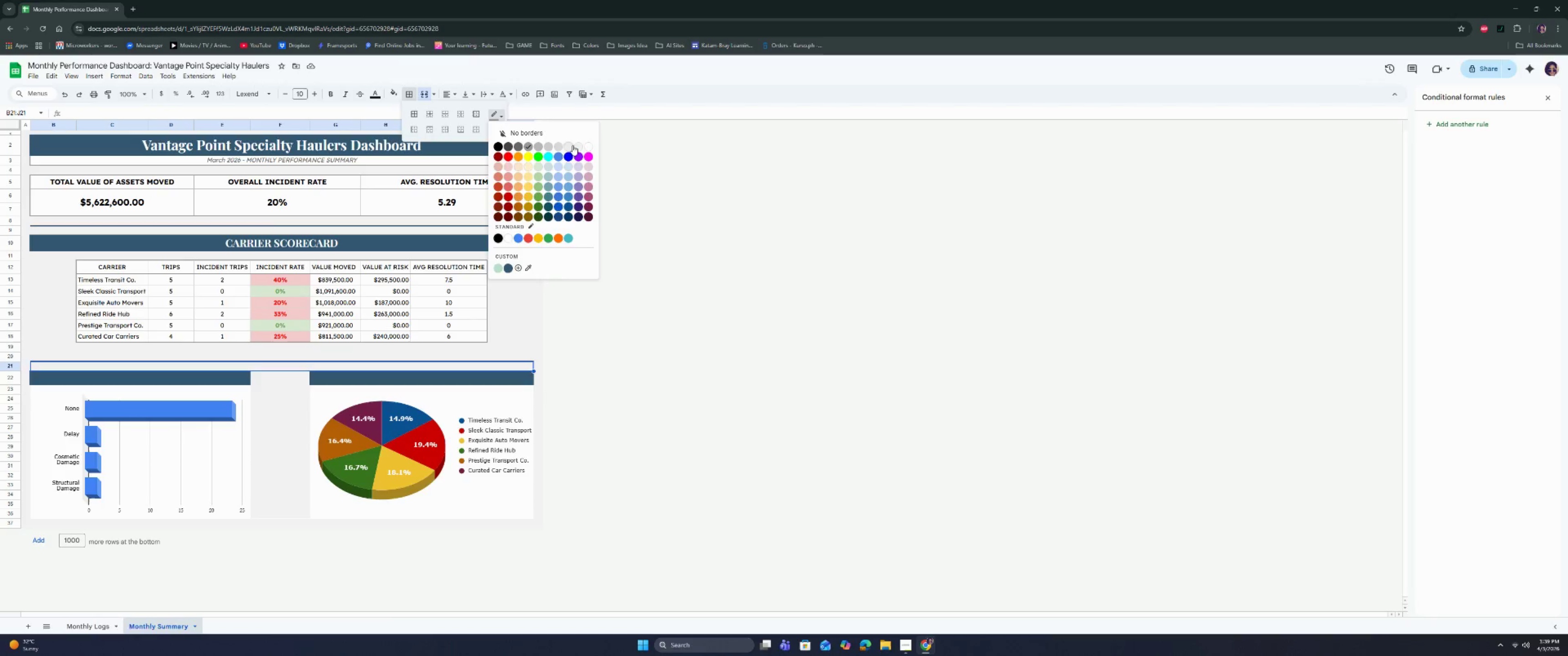 
left_click([577, 146])
 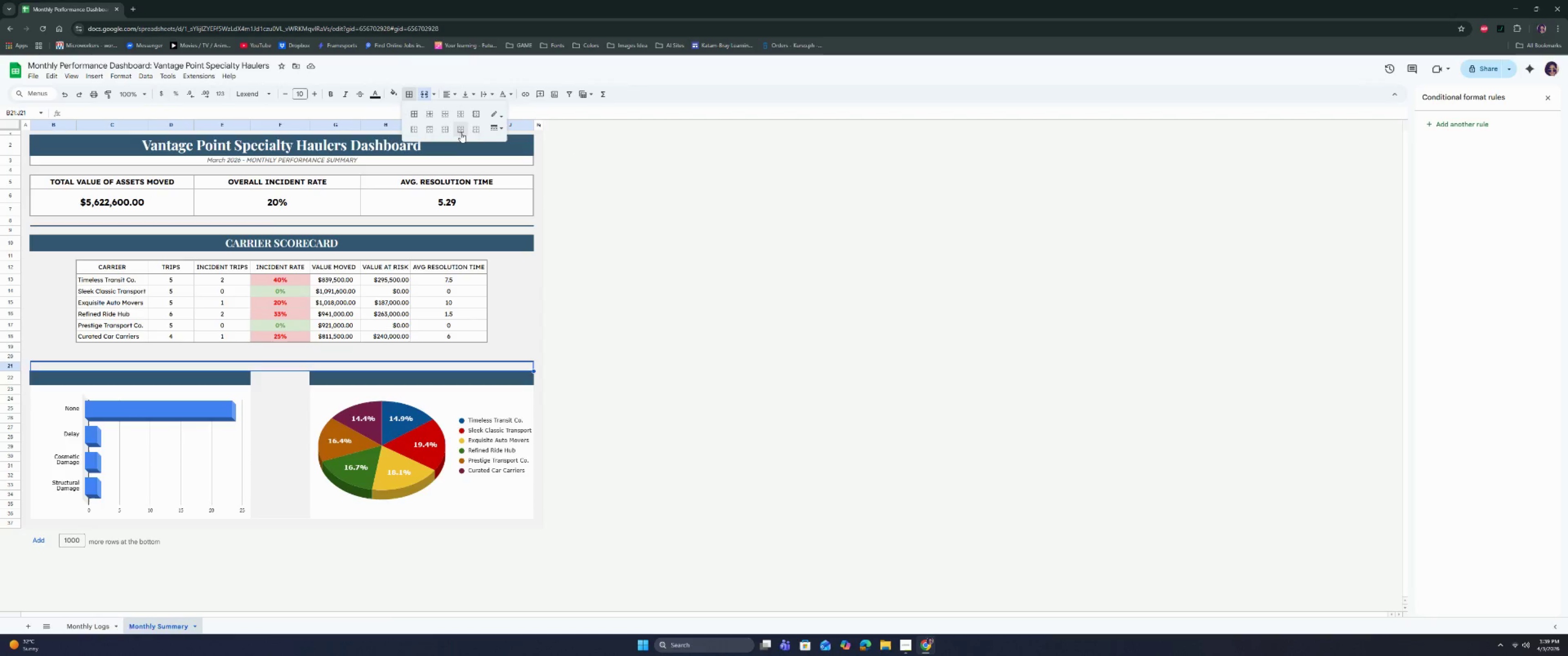 
left_click([460, 131])
 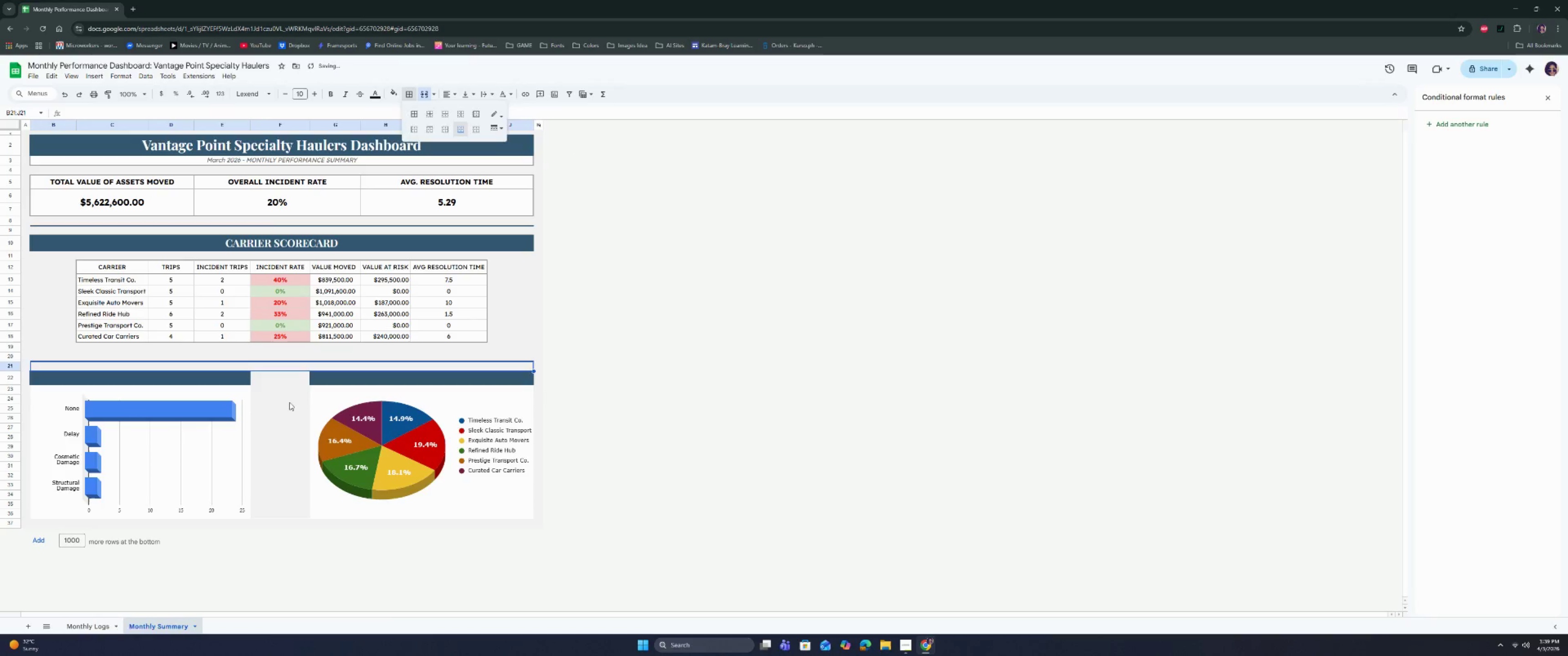 
left_click([290, 403])
 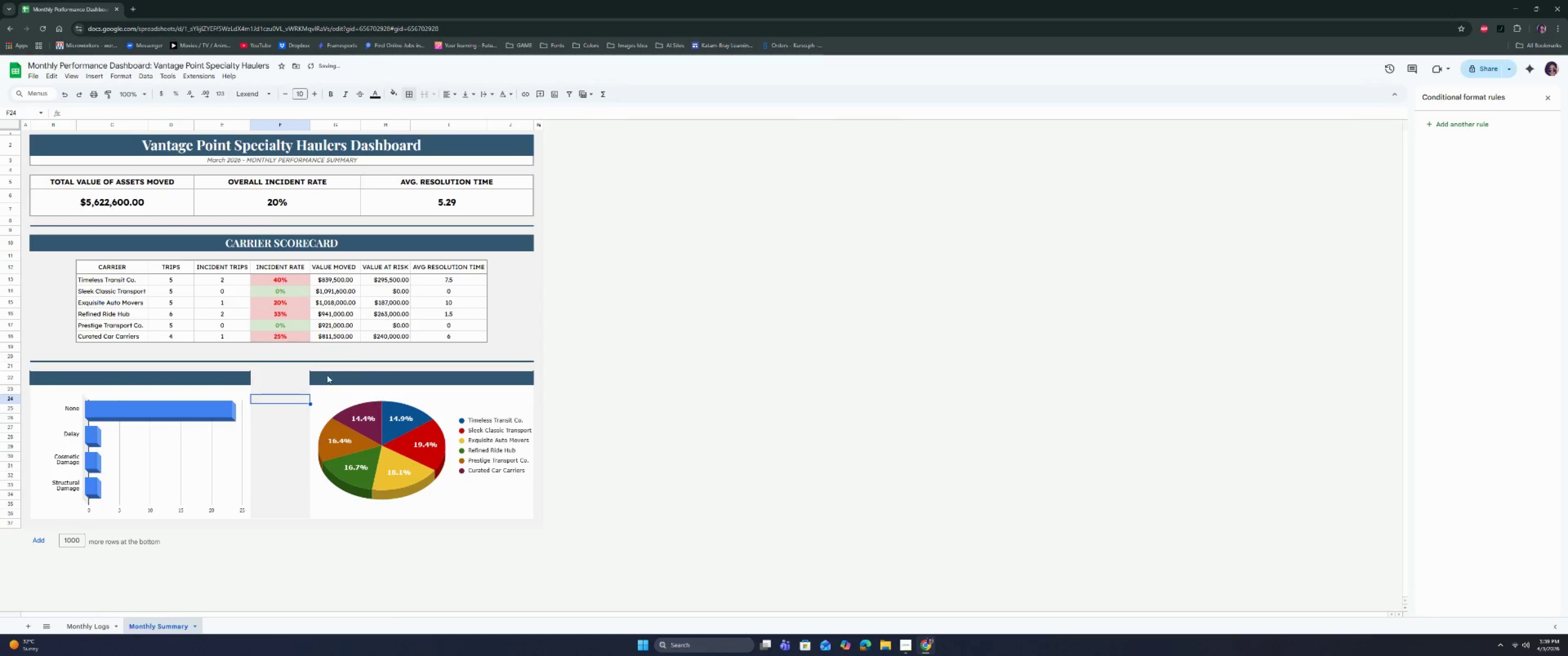 
left_click([327, 375])
 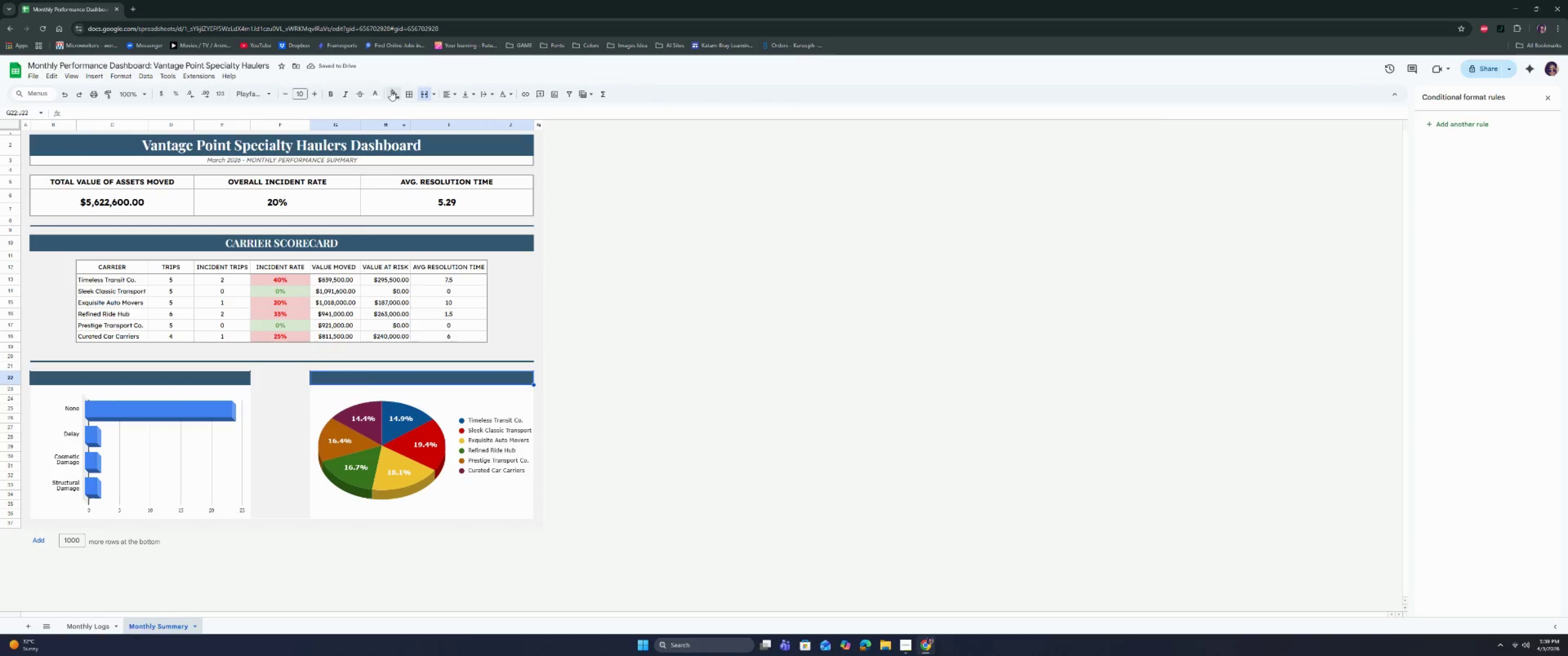 
left_click([408, 93])
 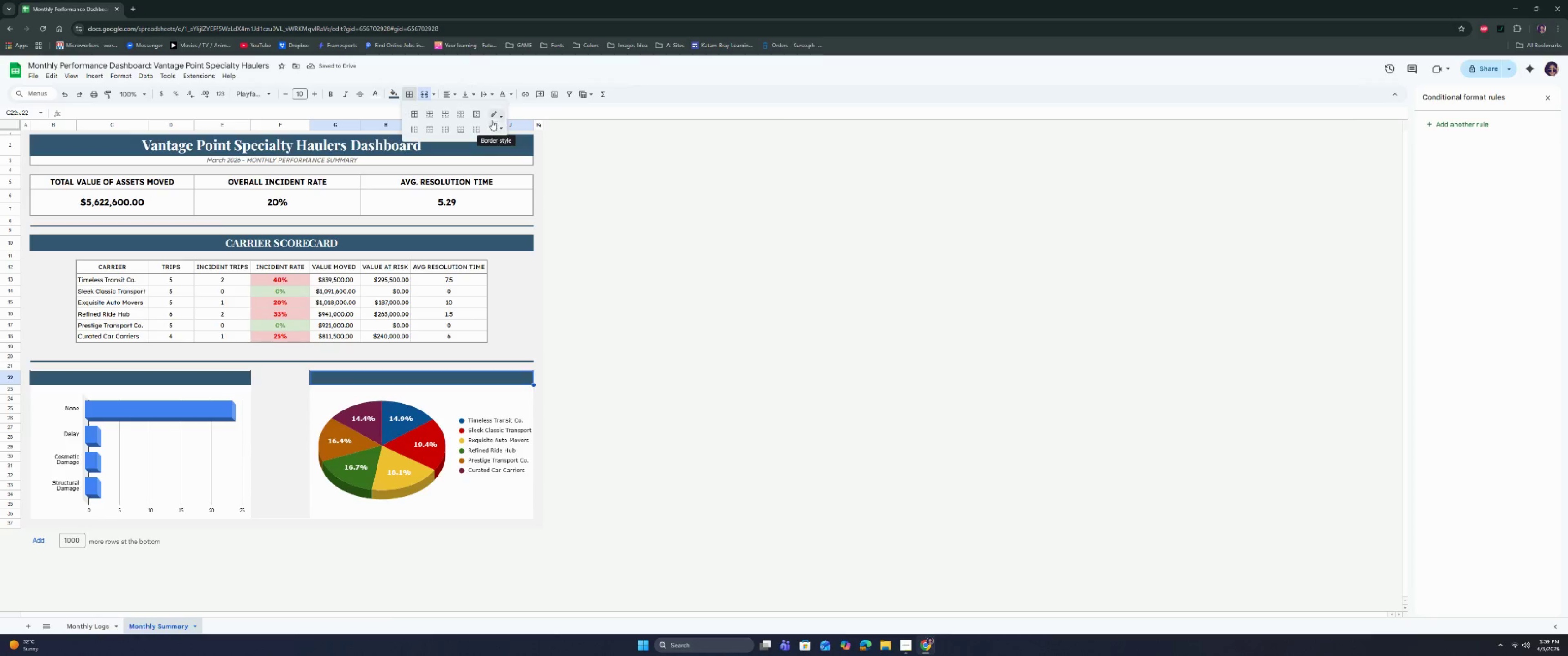 
left_click([494, 118])
 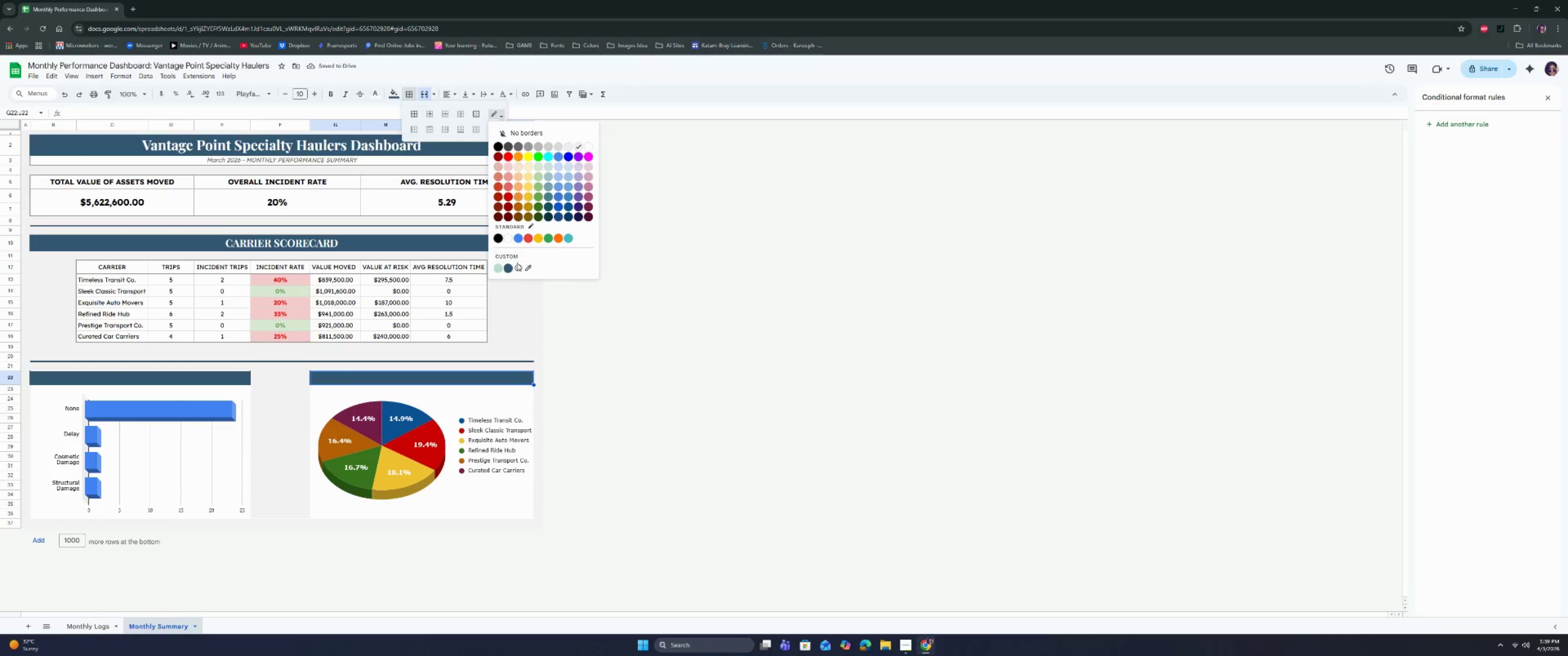 
left_click([510, 268])
 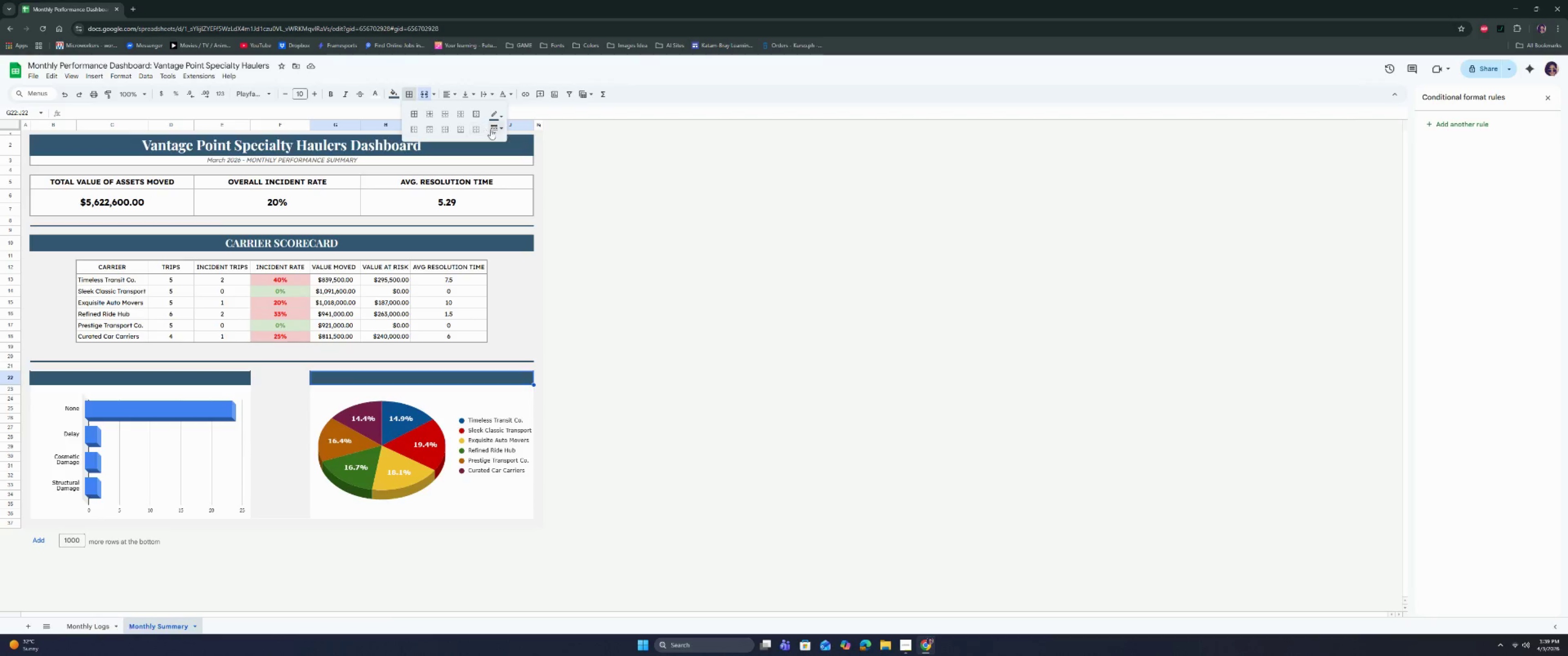 
left_click([492, 130])
 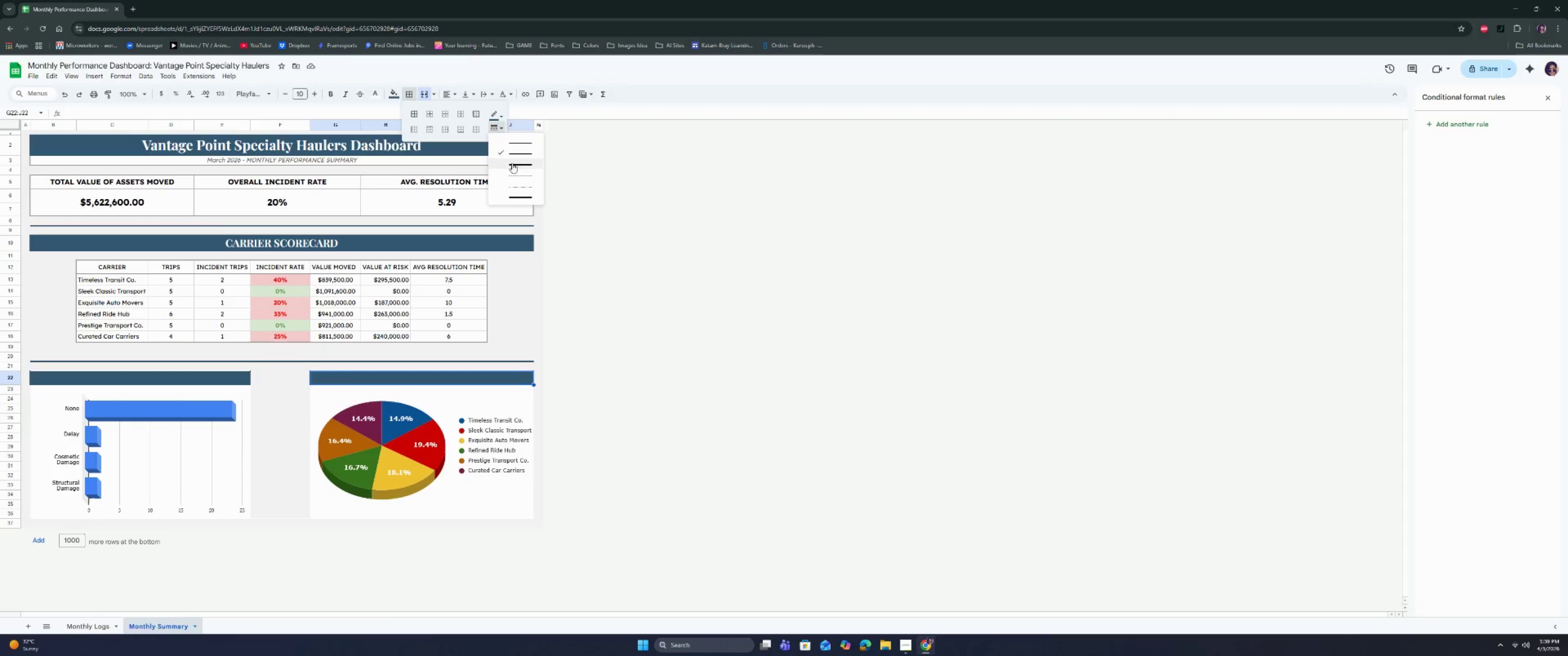 
left_click([510, 151])
 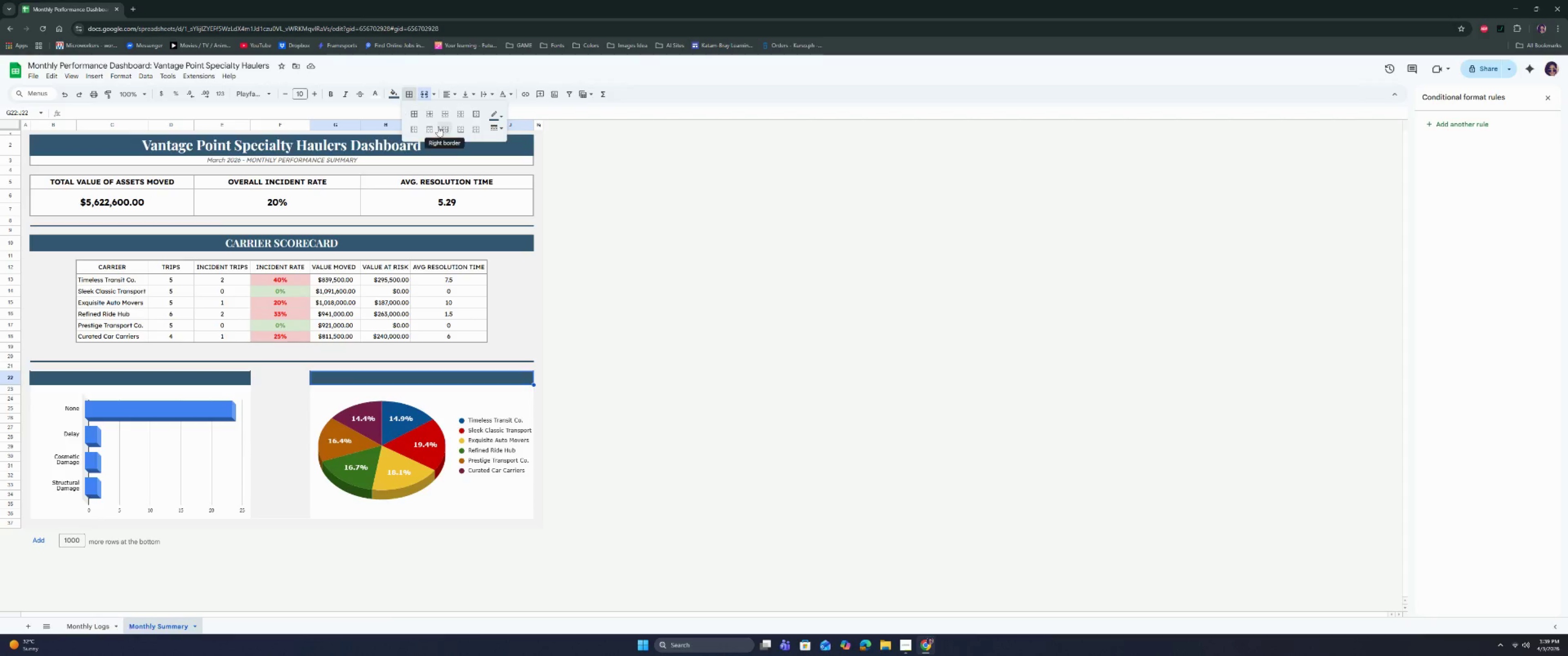 
left_click([431, 125])
 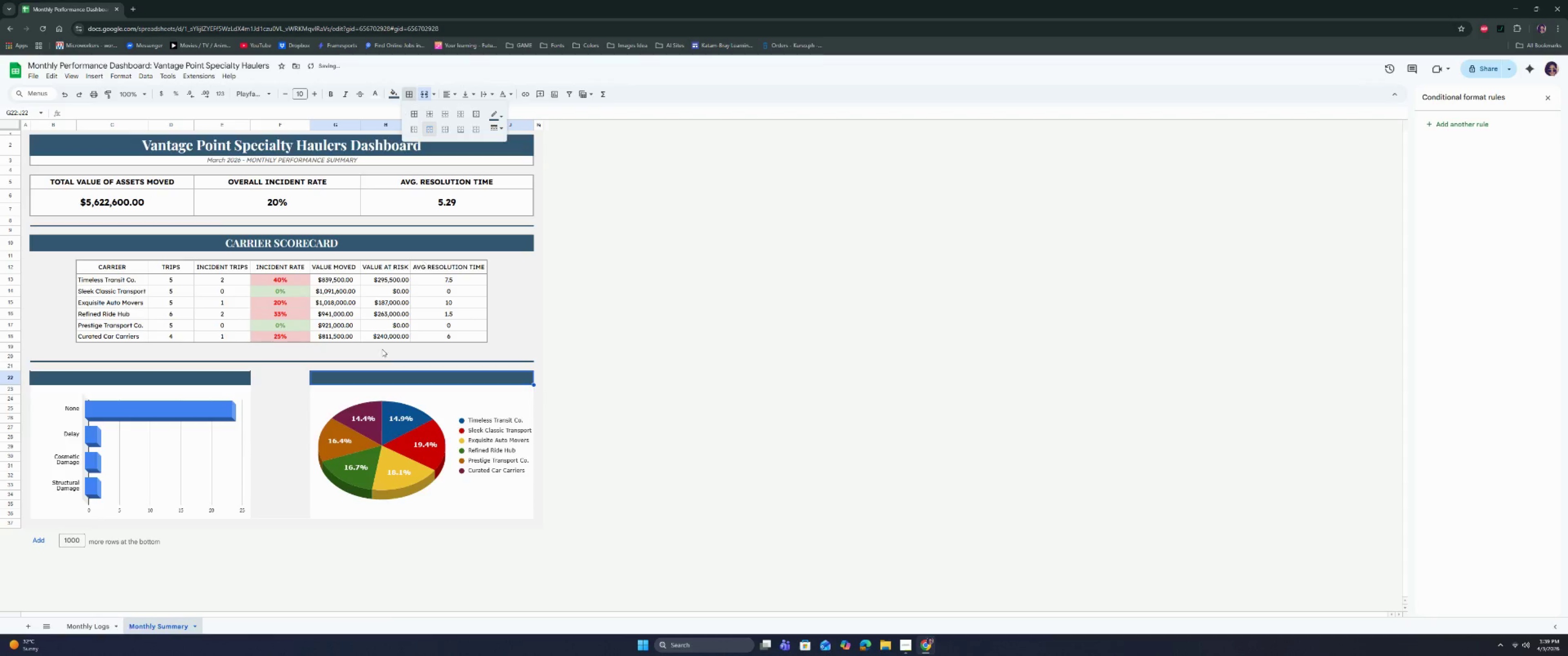 
left_click([315, 426])
 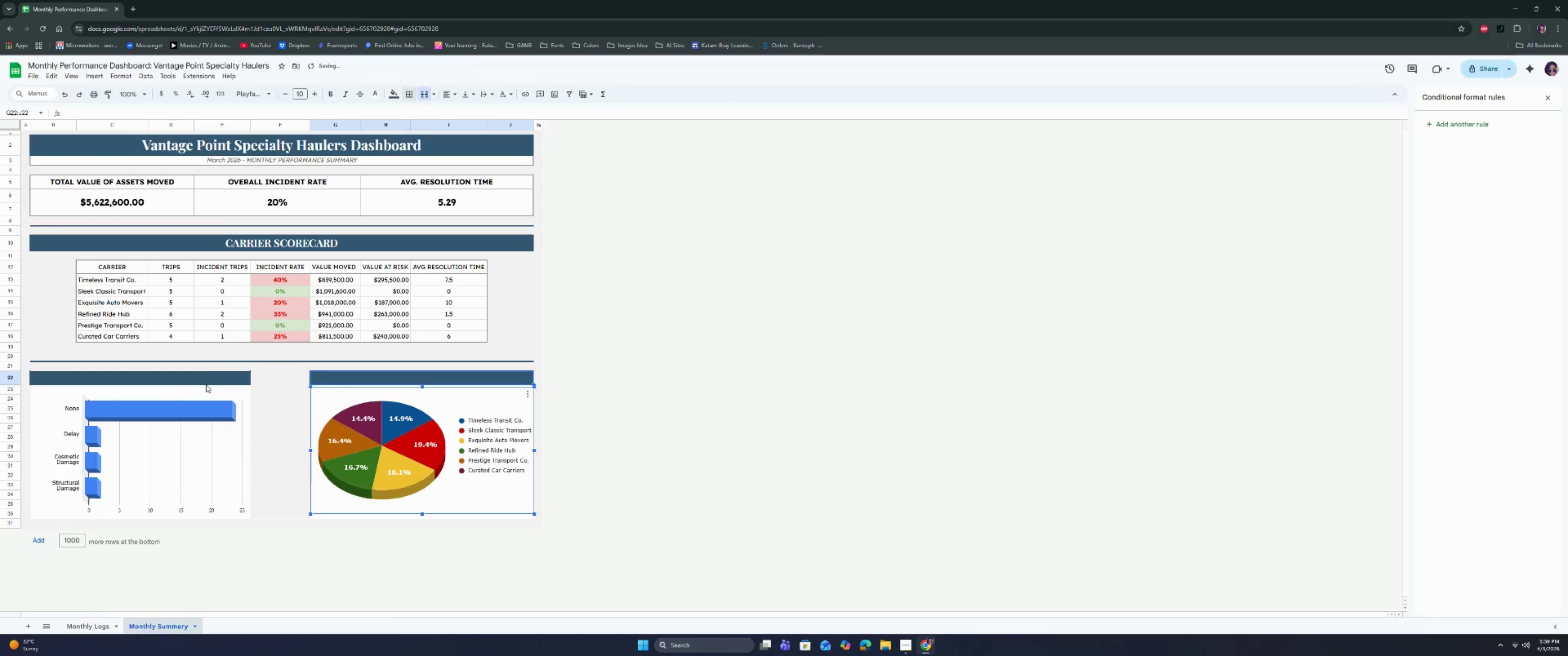 
left_click([206, 376])
 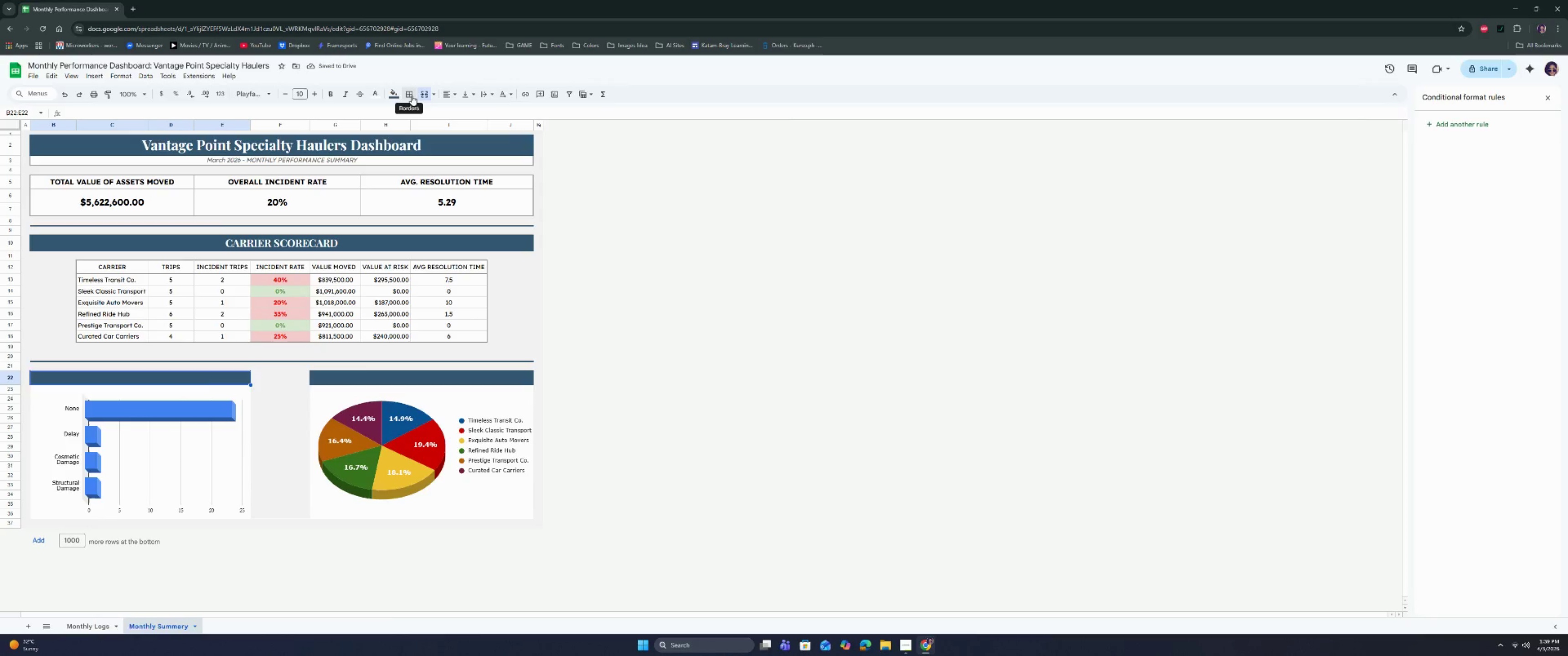 
left_click([413, 96])
 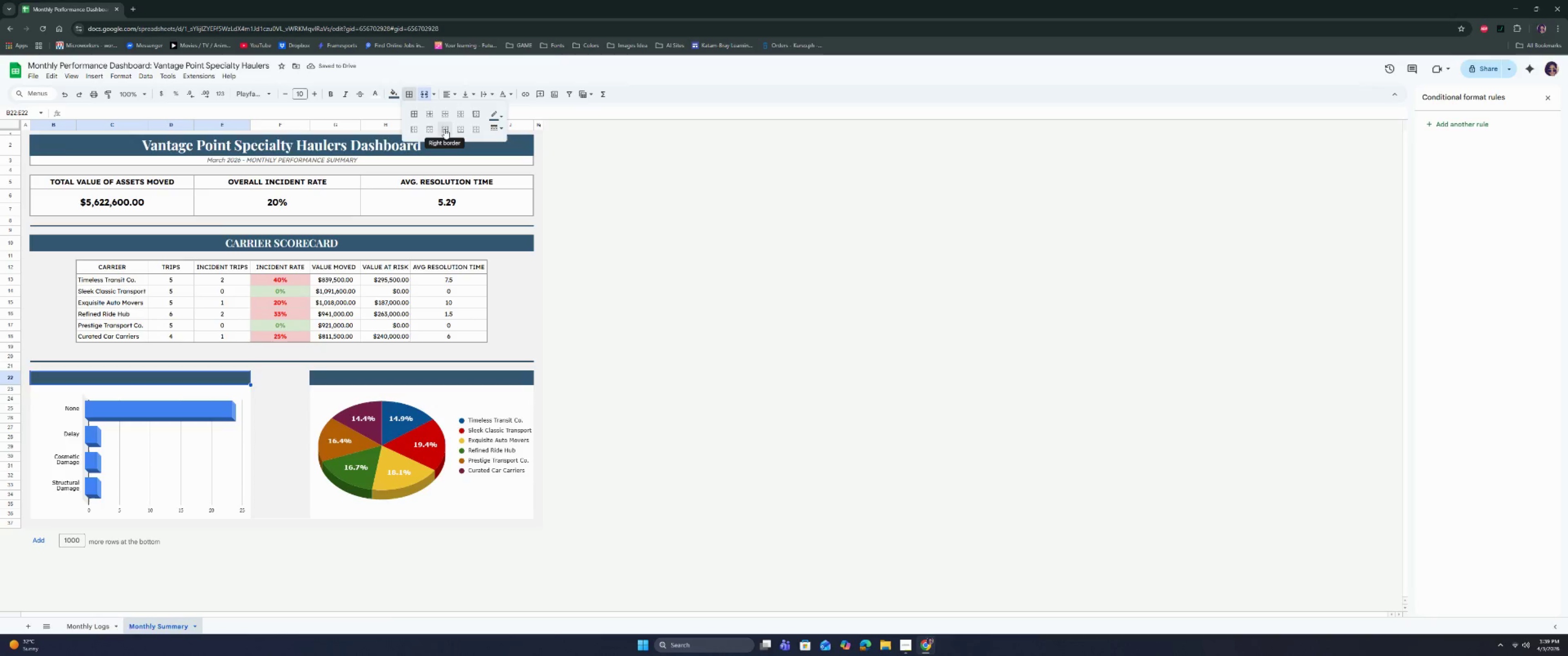 
left_click([427, 128])
 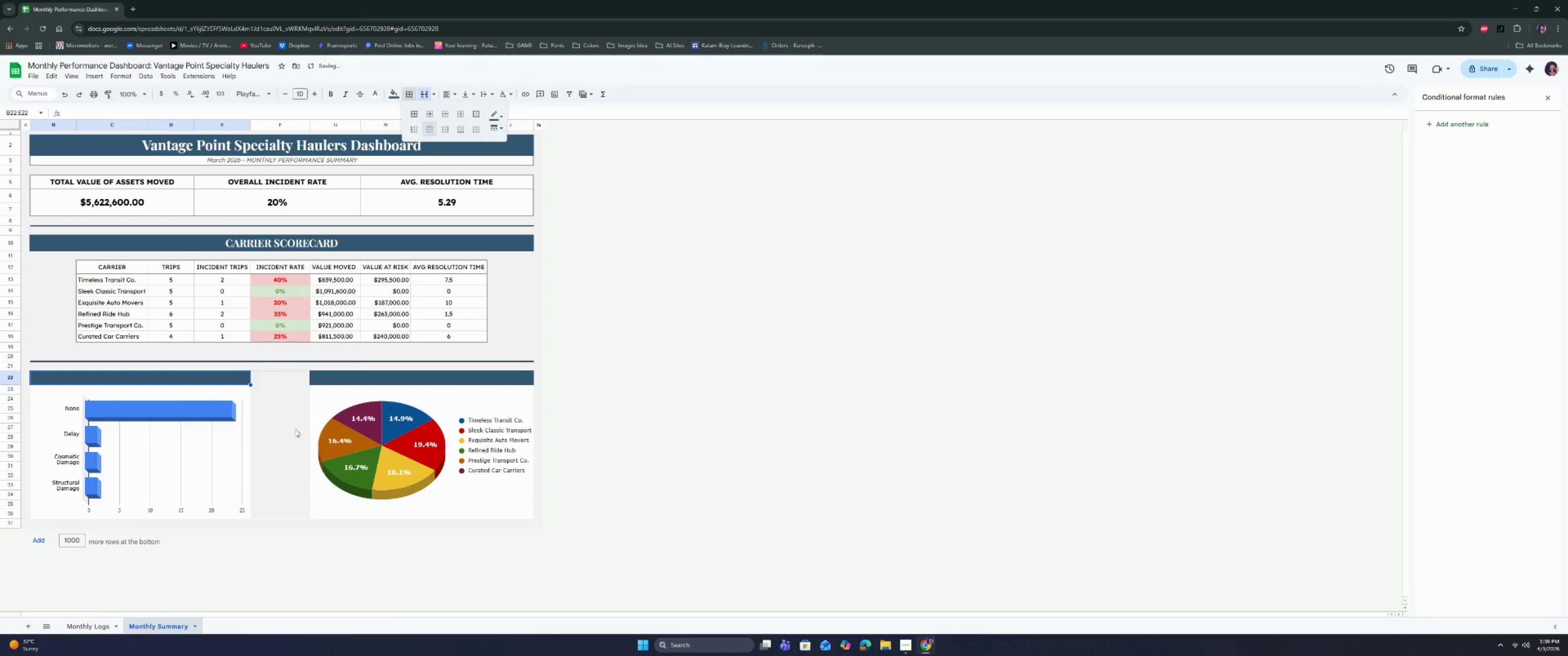 
left_click([286, 456])
 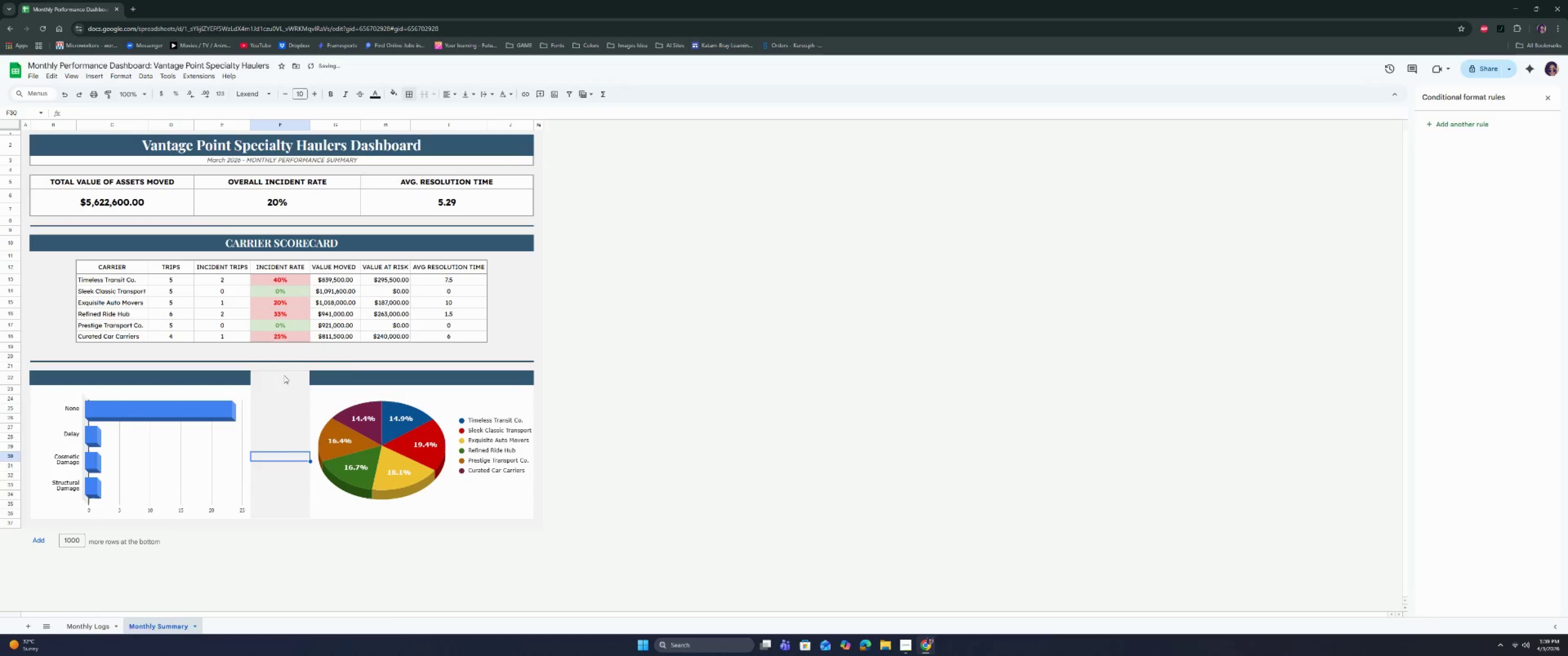 
left_click([284, 369])
 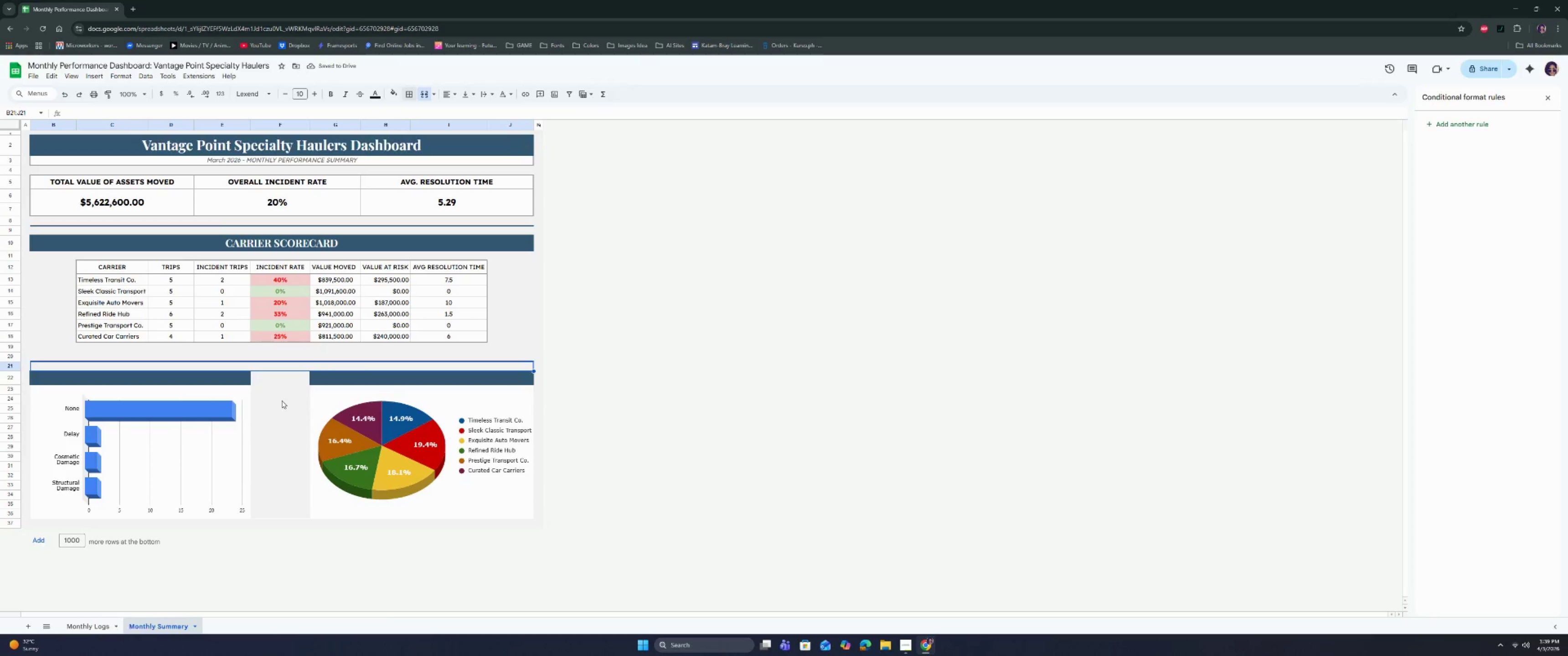 
left_click([282, 400])
 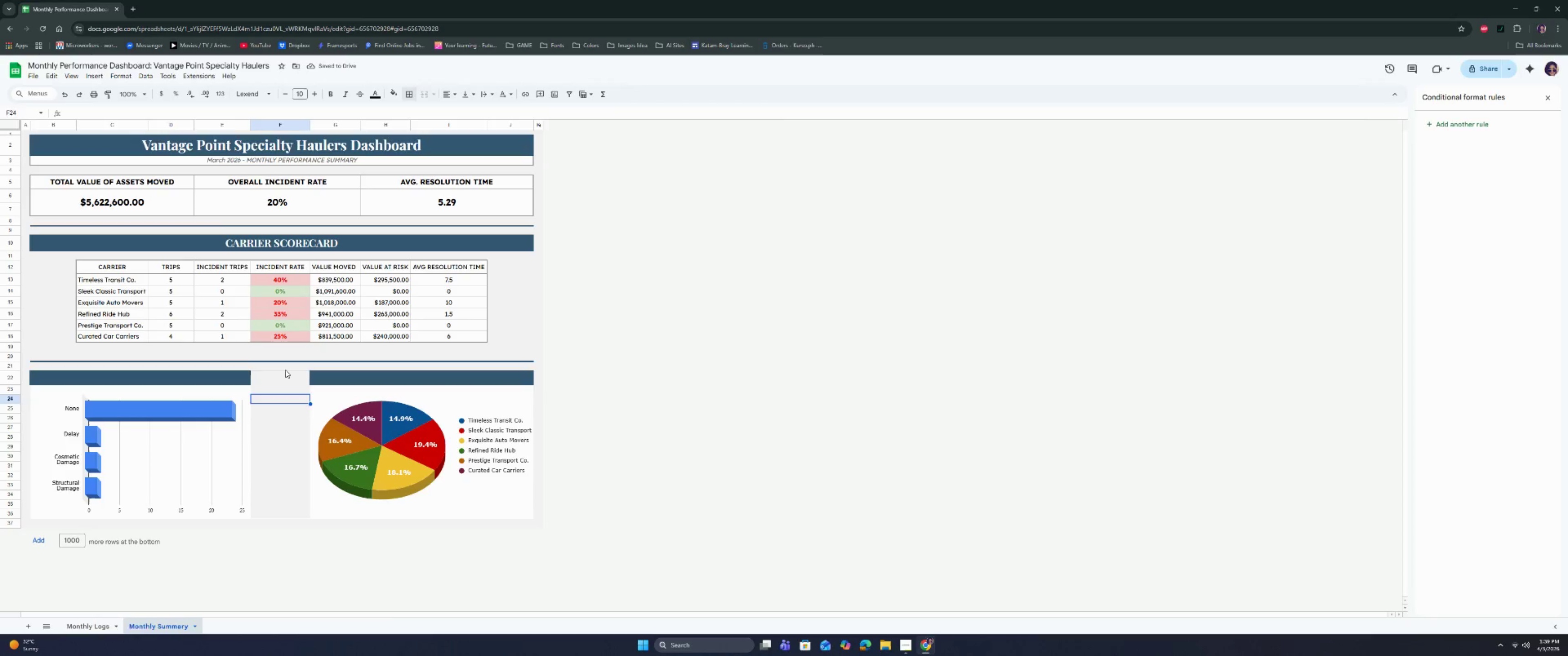 
left_click([285, 370])
 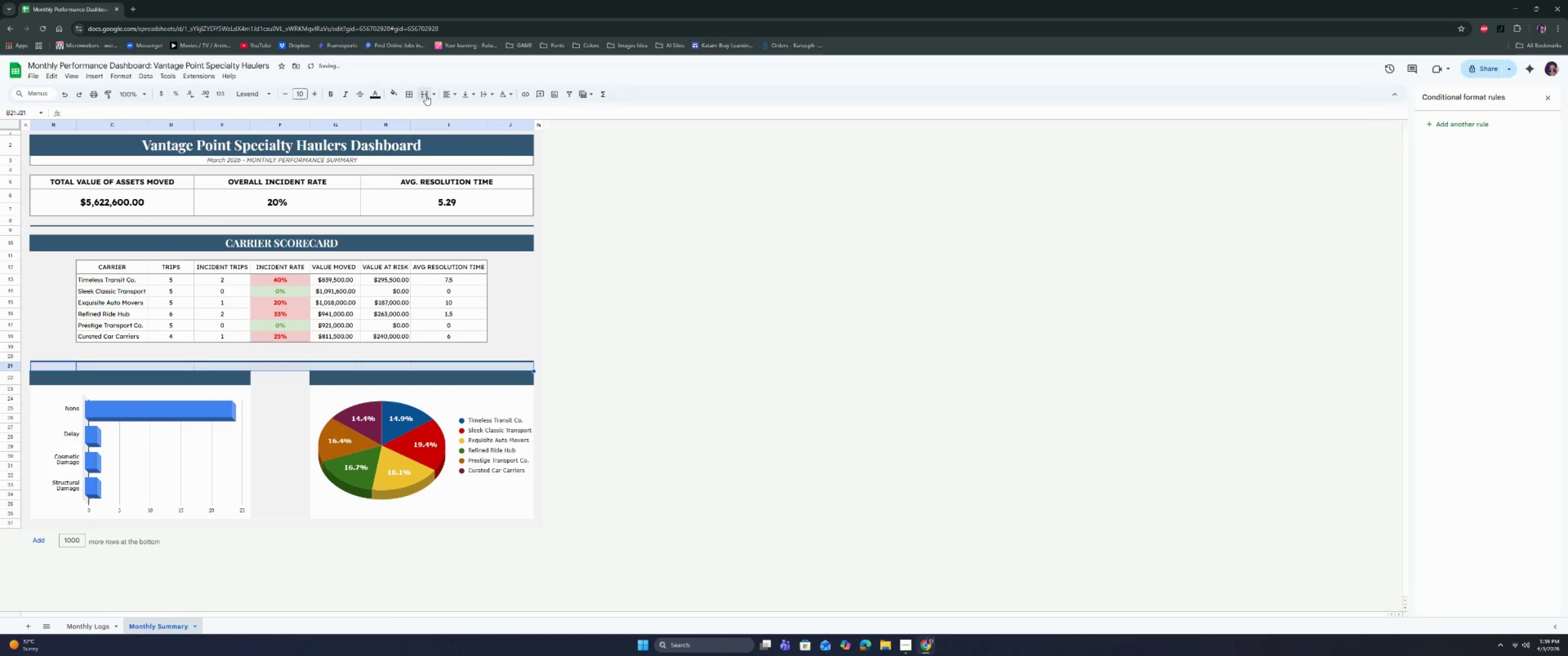 
left_click([276, 428])
 